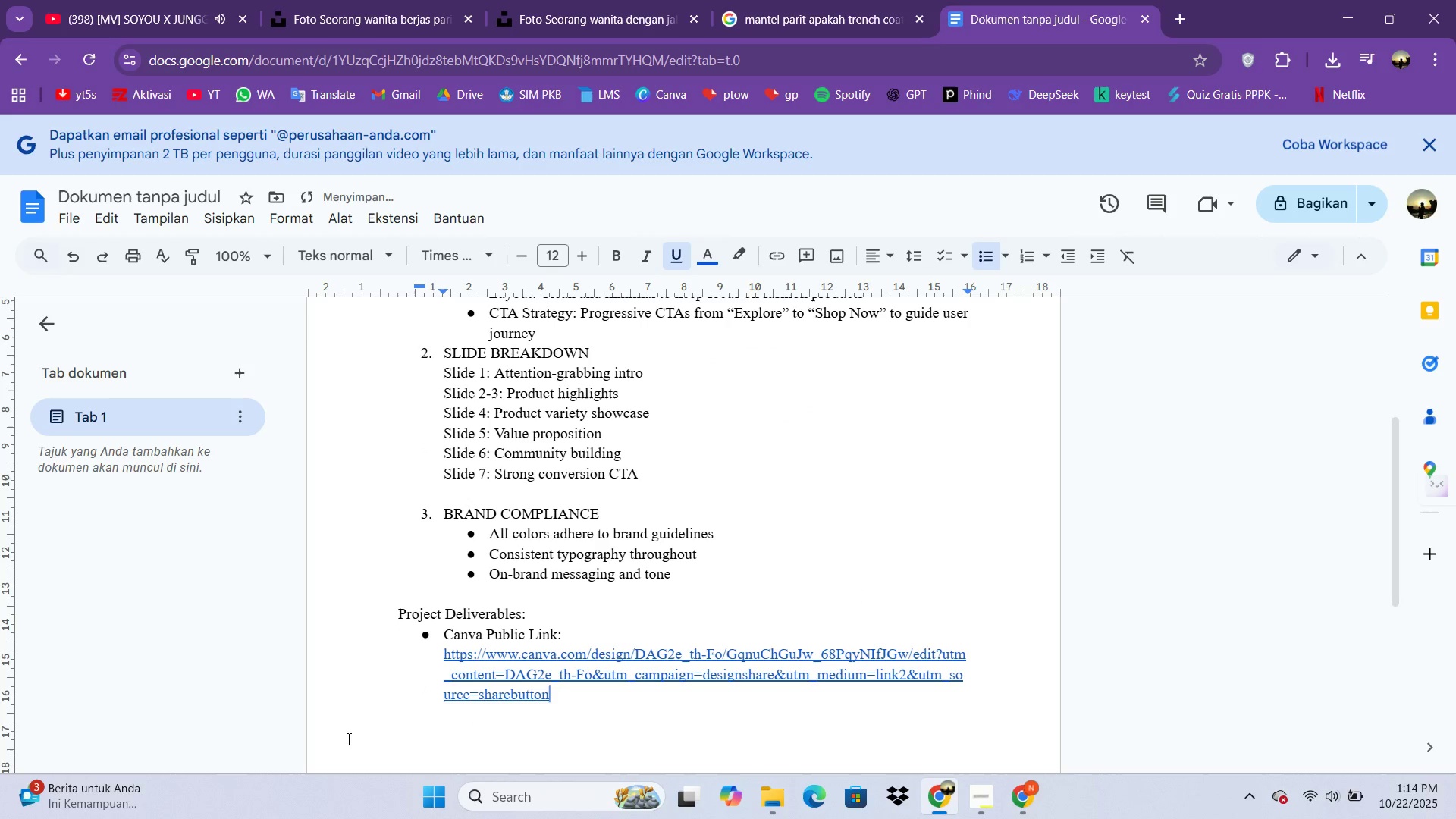 
key(Enter)
 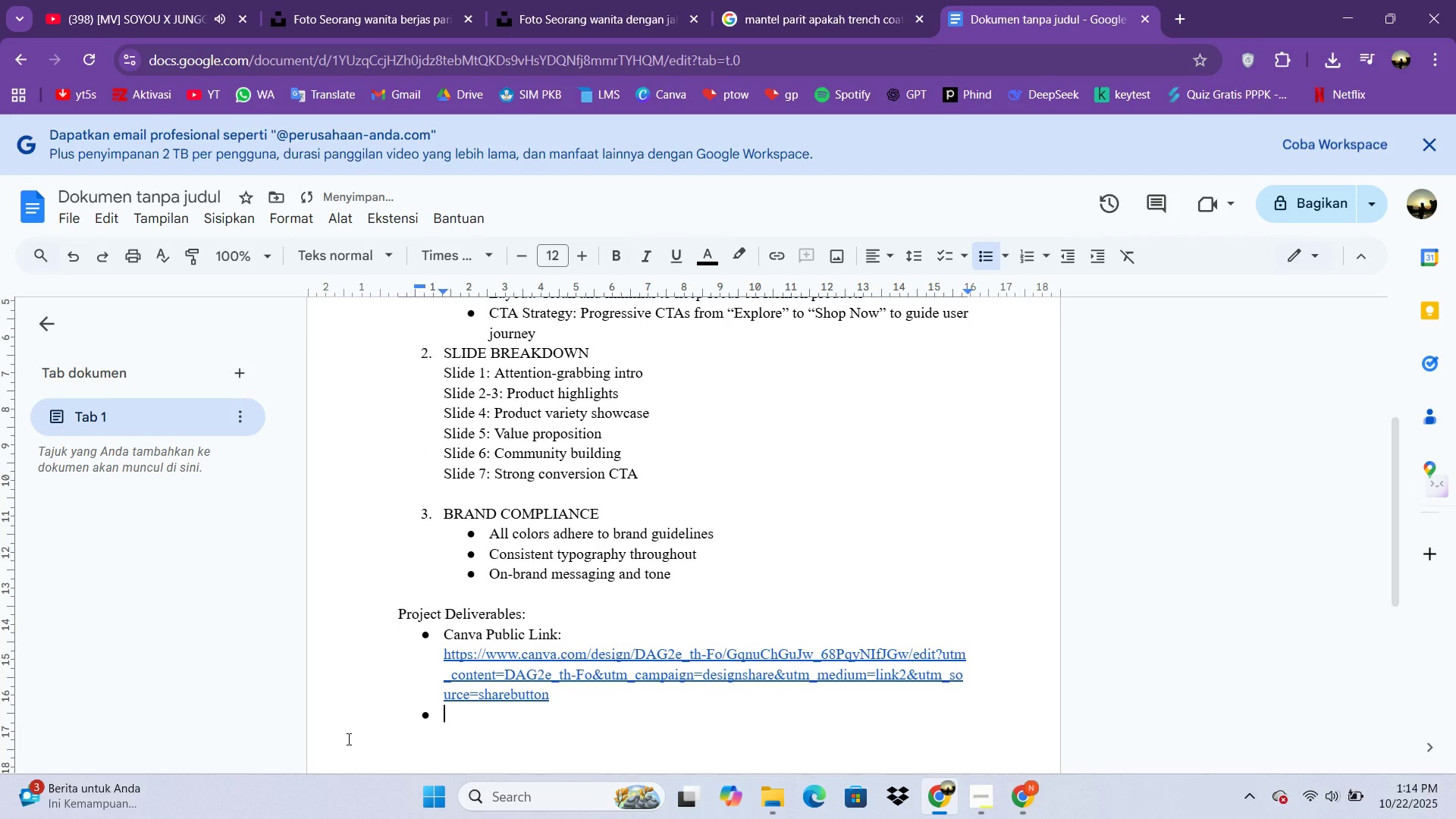 
type(Downloadable PNG Files )
 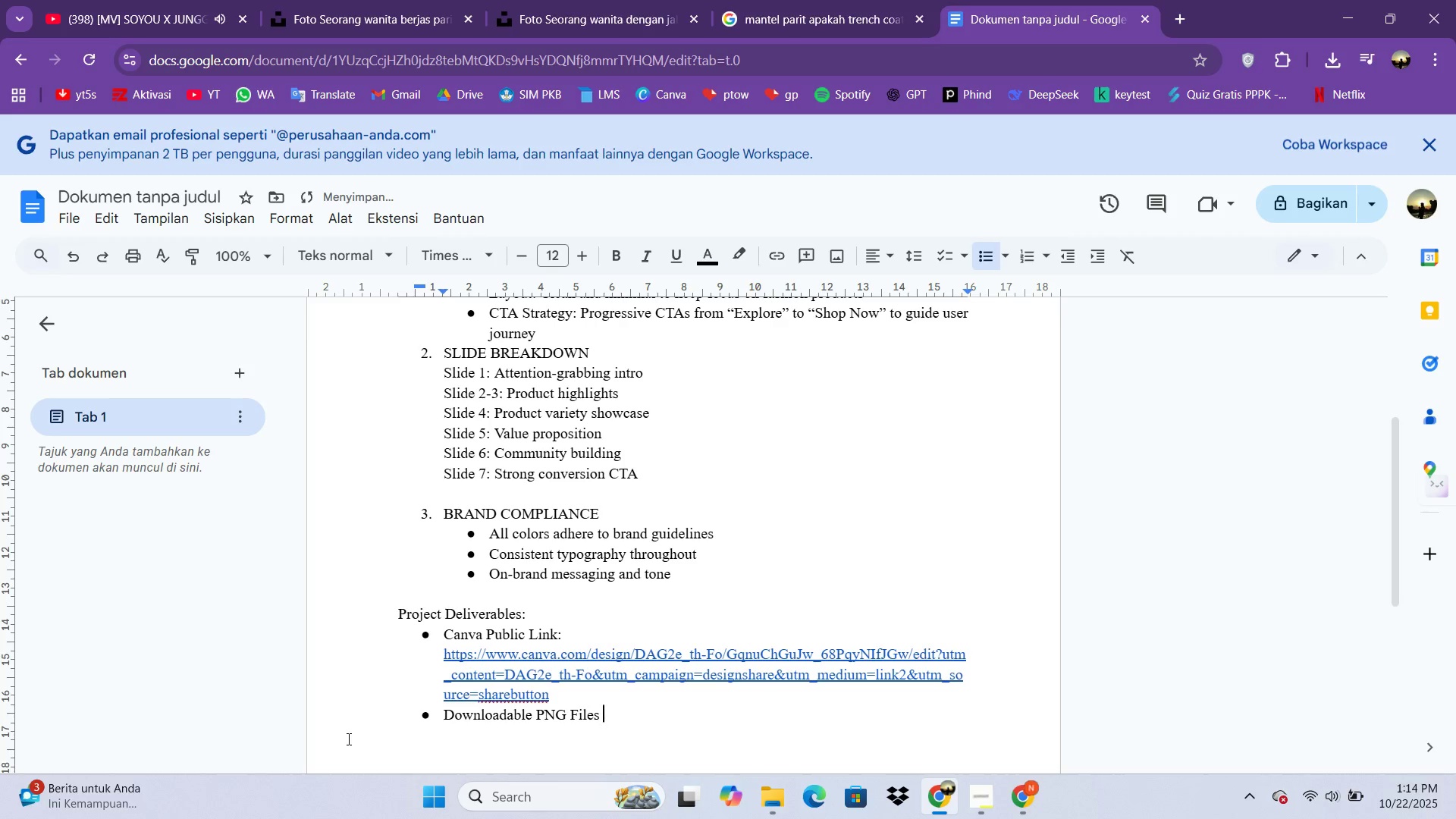 
wait(53.68)
 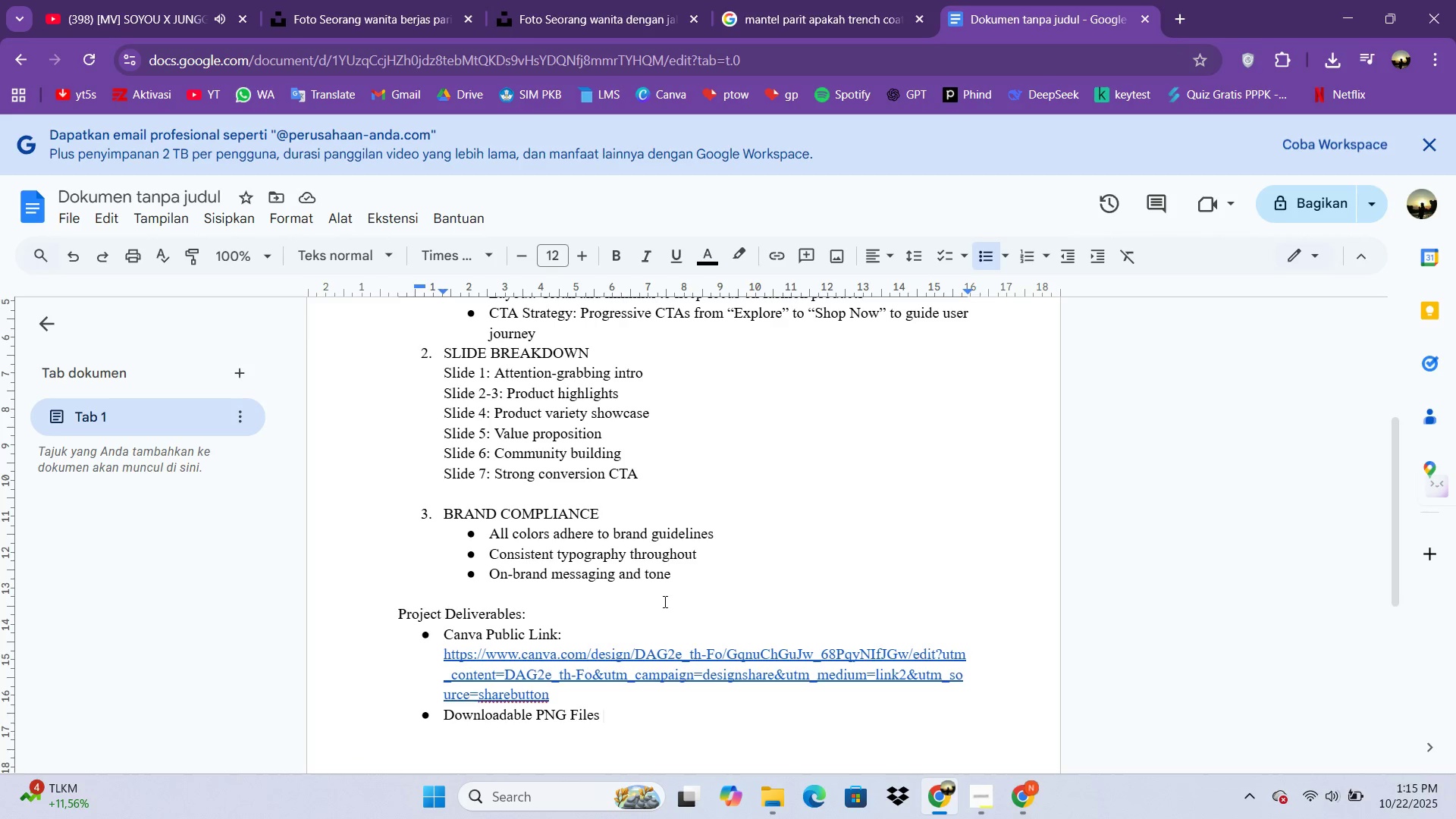 
left_click([1177, 13])
 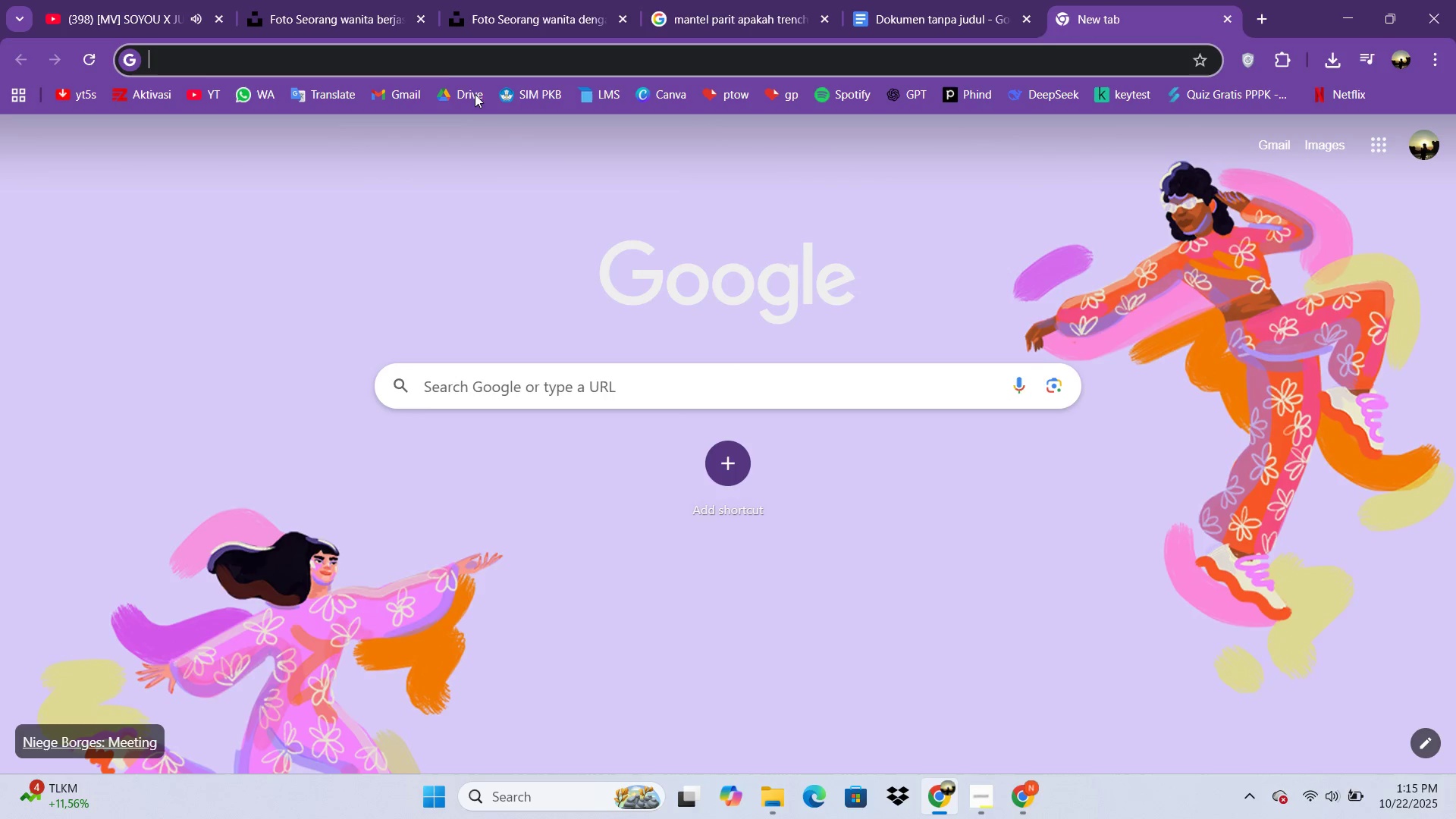 
left_click([451, 95])
 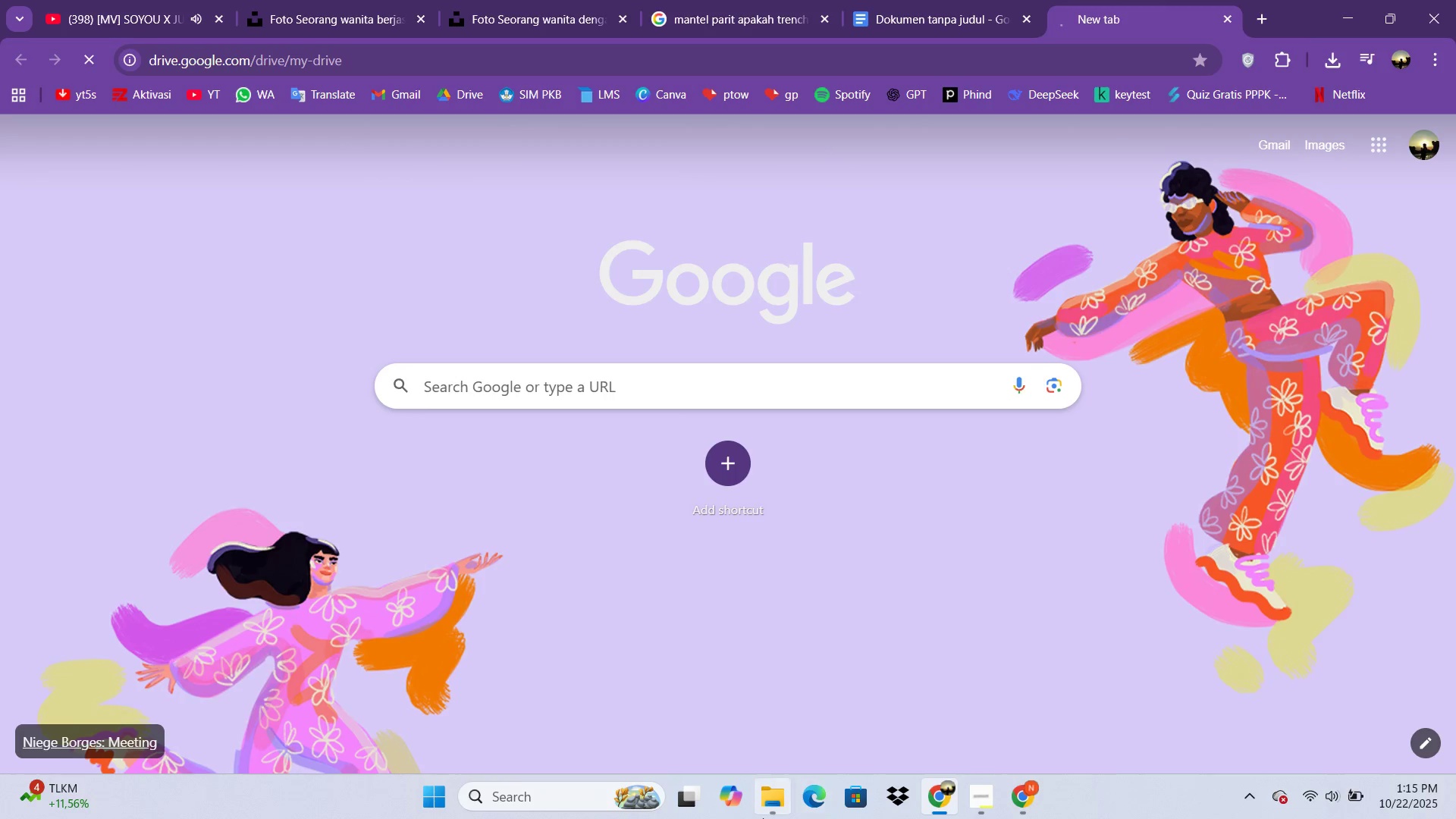 
double_click([765, 812])
 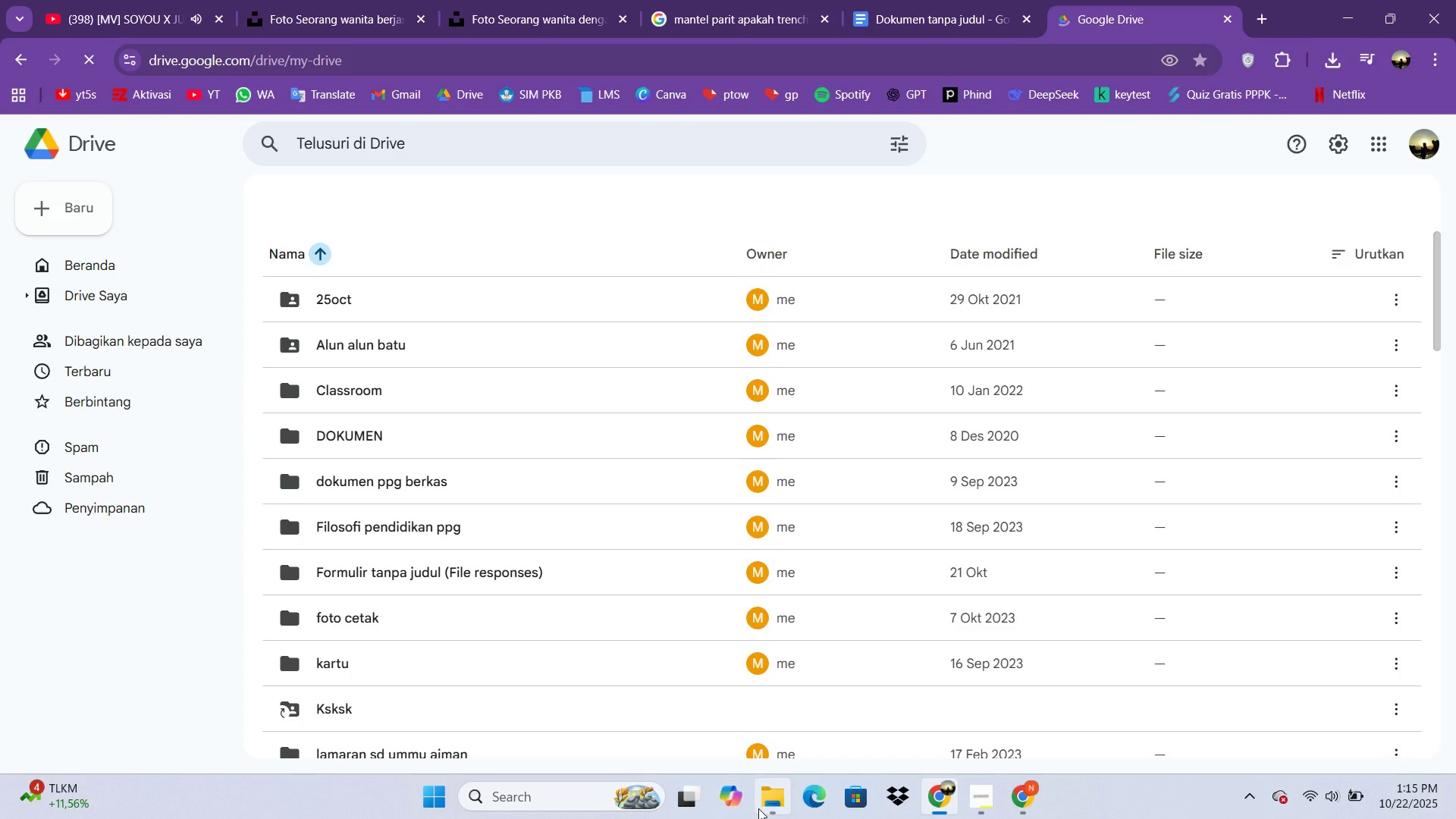 
left_click([758, 808])
 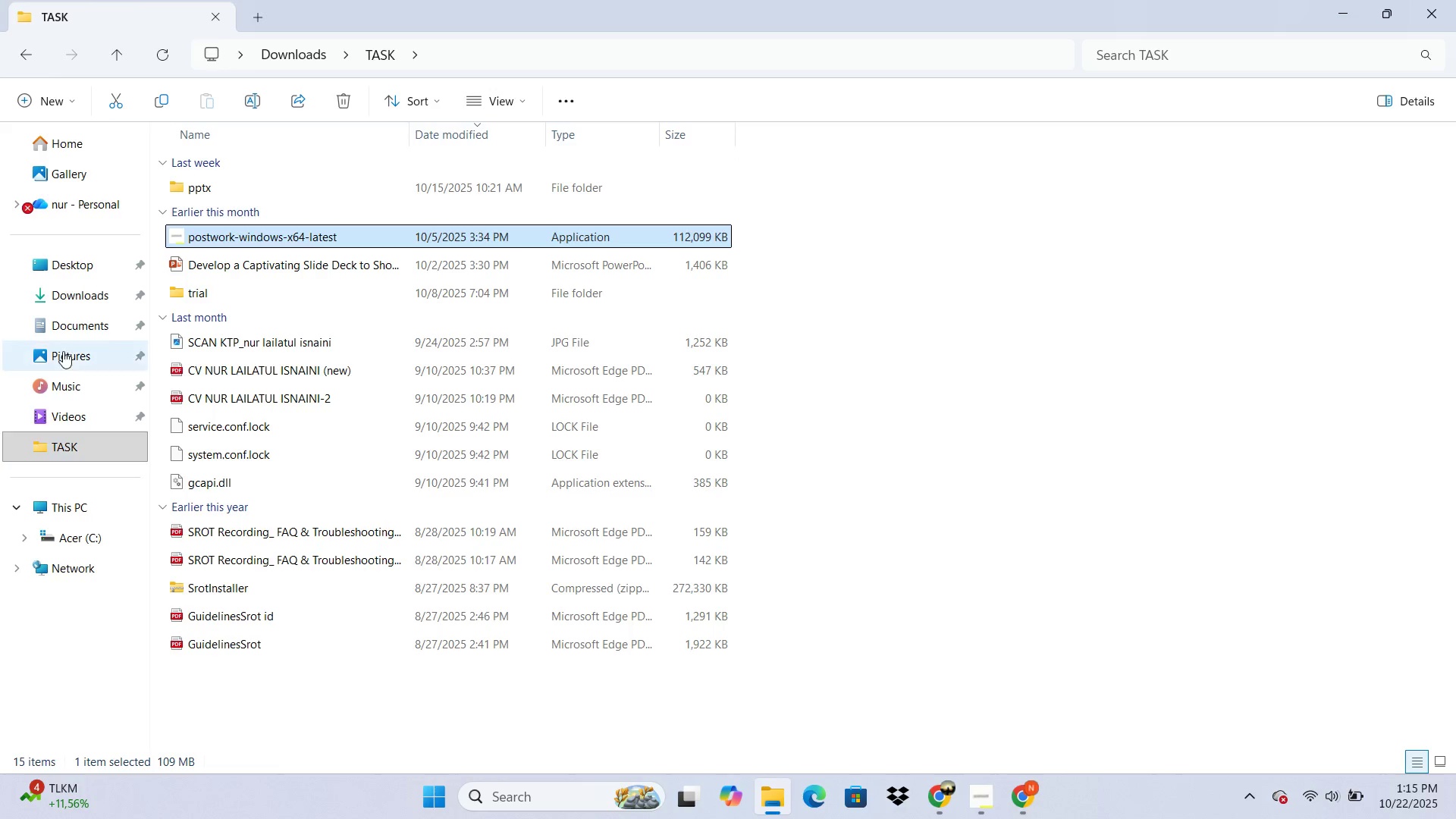 
left_click([67, 287])
 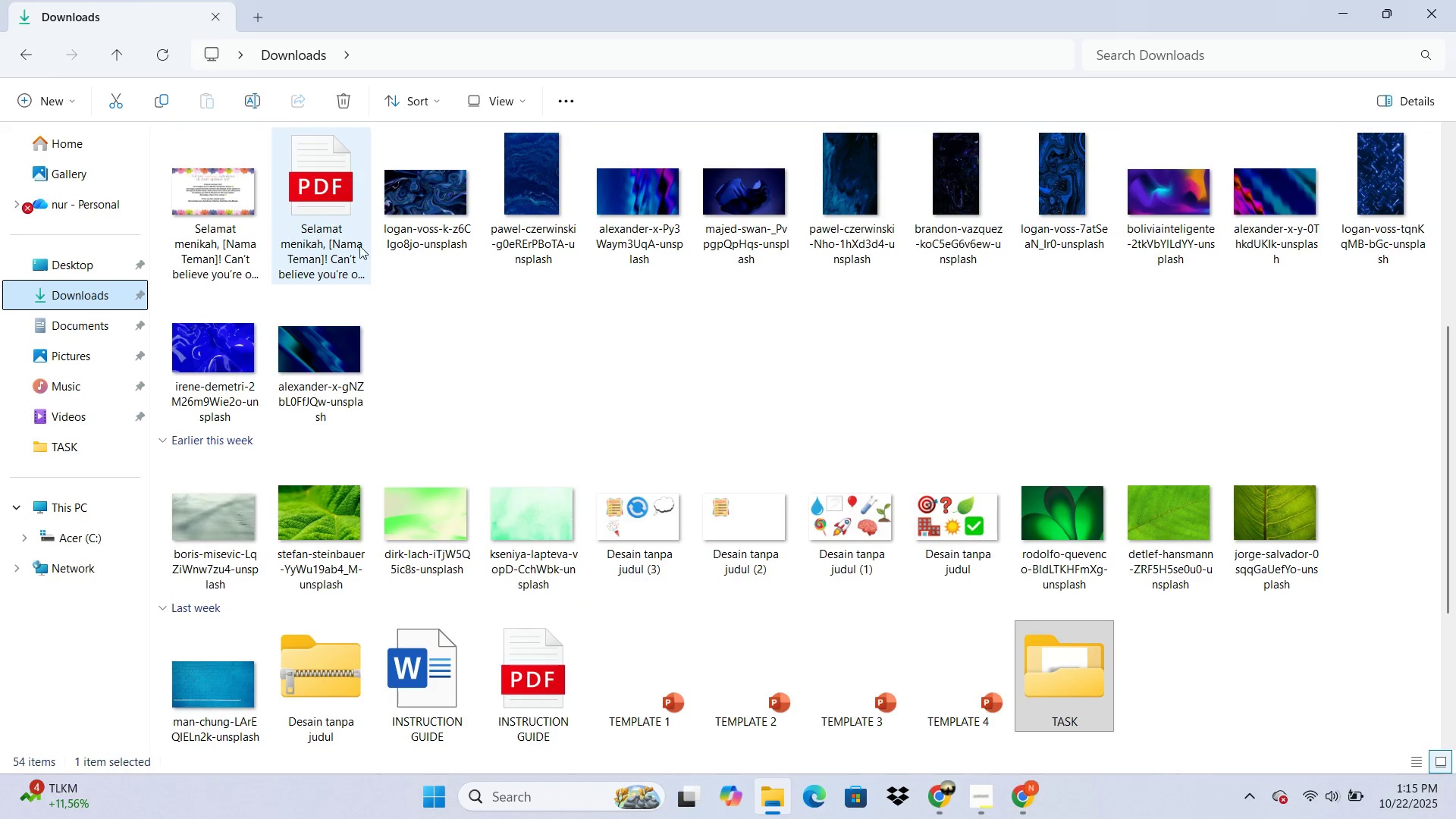 
scroll: coordinate [468, 355], scroll_direction: up, amount: 3.0
 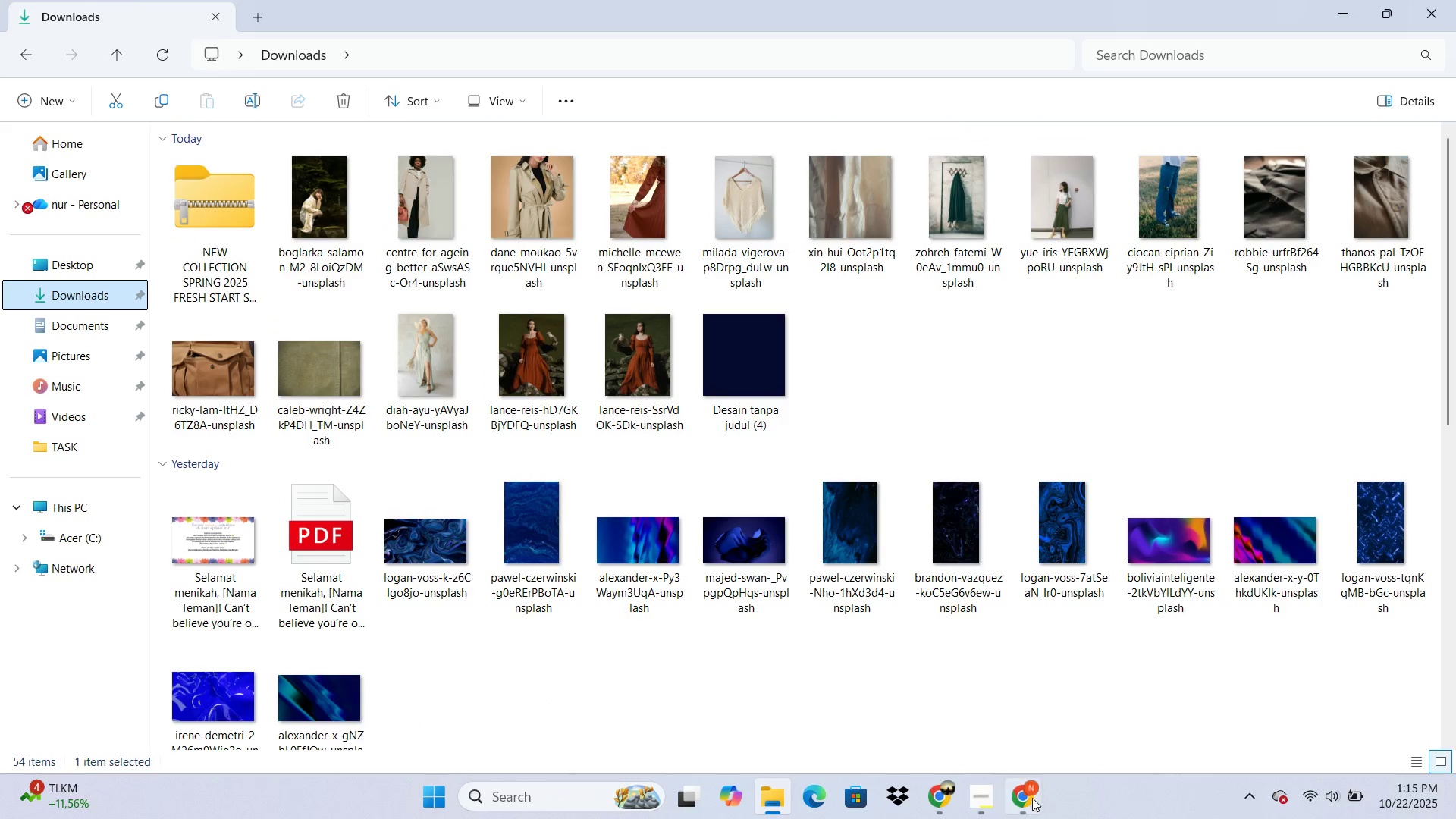 
left_click([943, 801])
 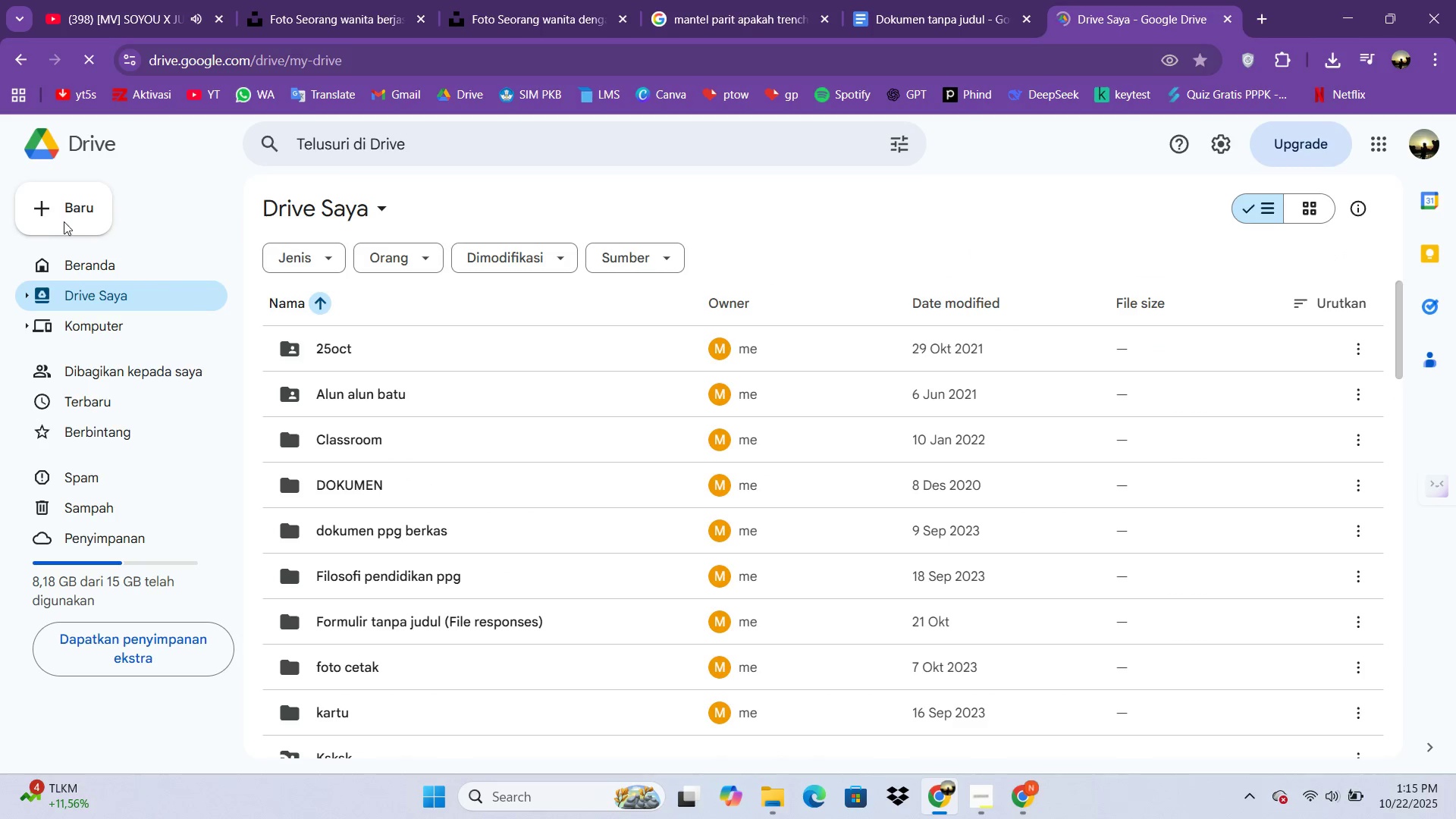 
double_click([42, 217])
 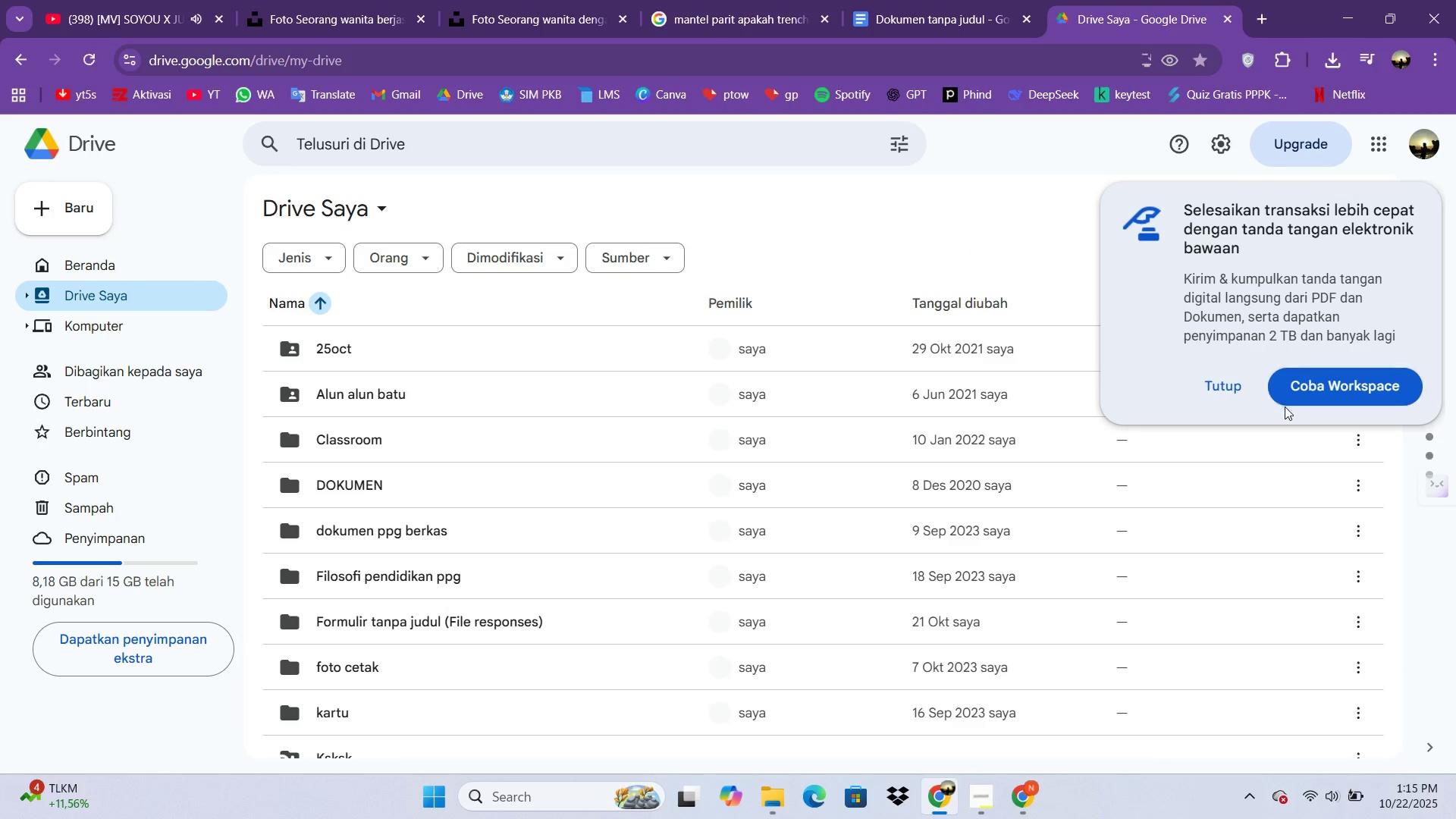 
left_click([1204, 387])
 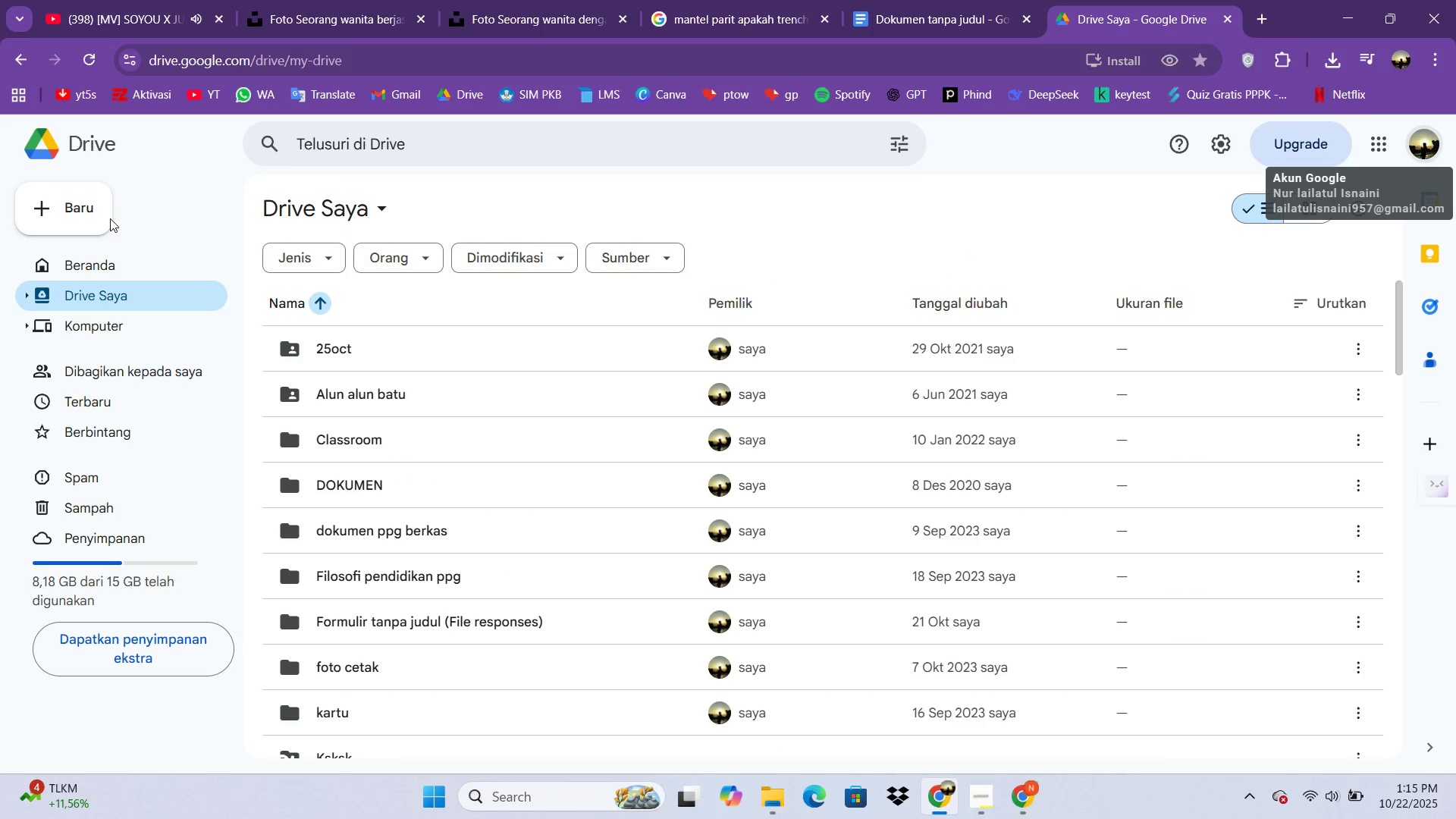 
left_click([91, 221])
 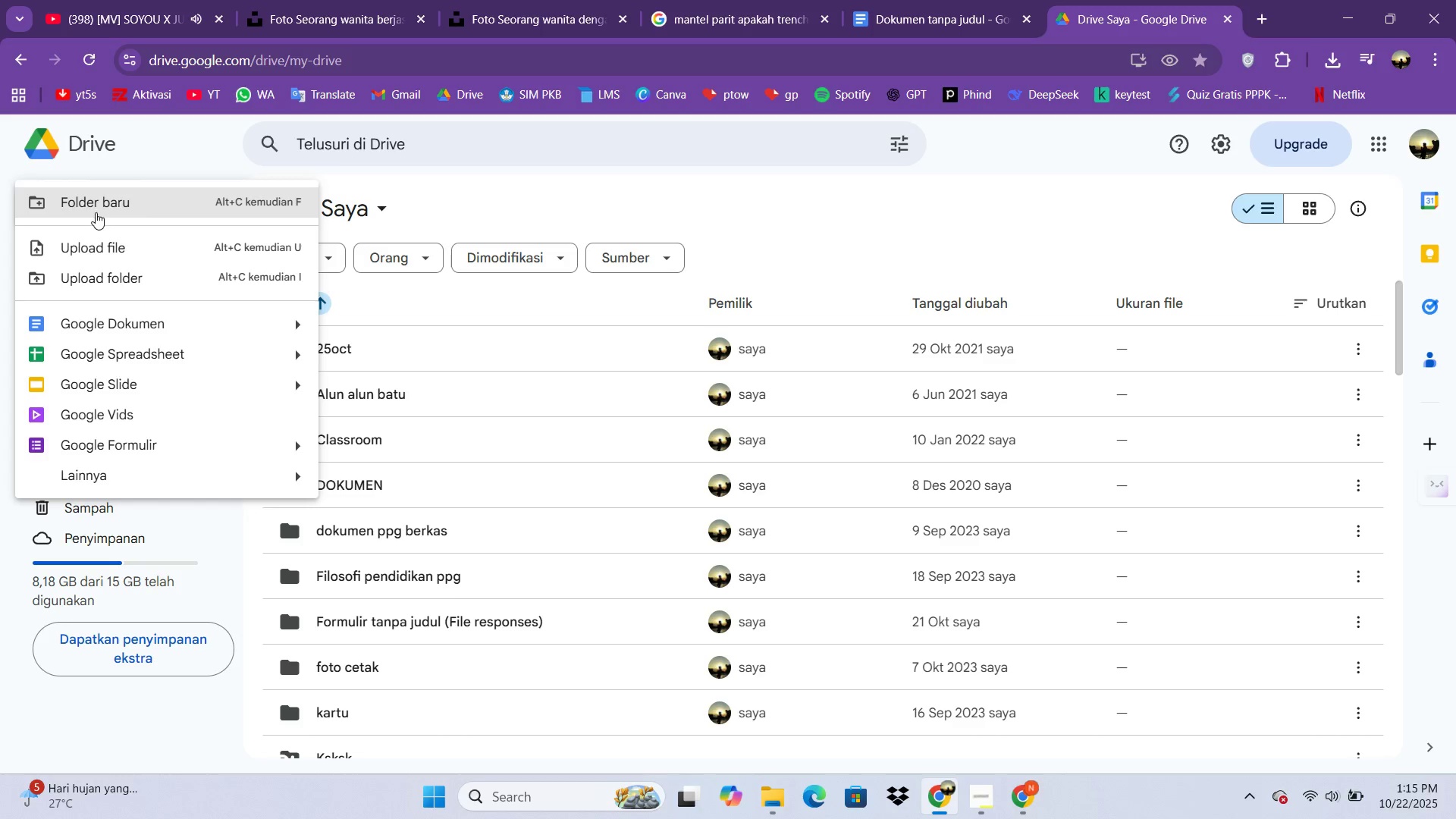 
left_click([89, 240])
 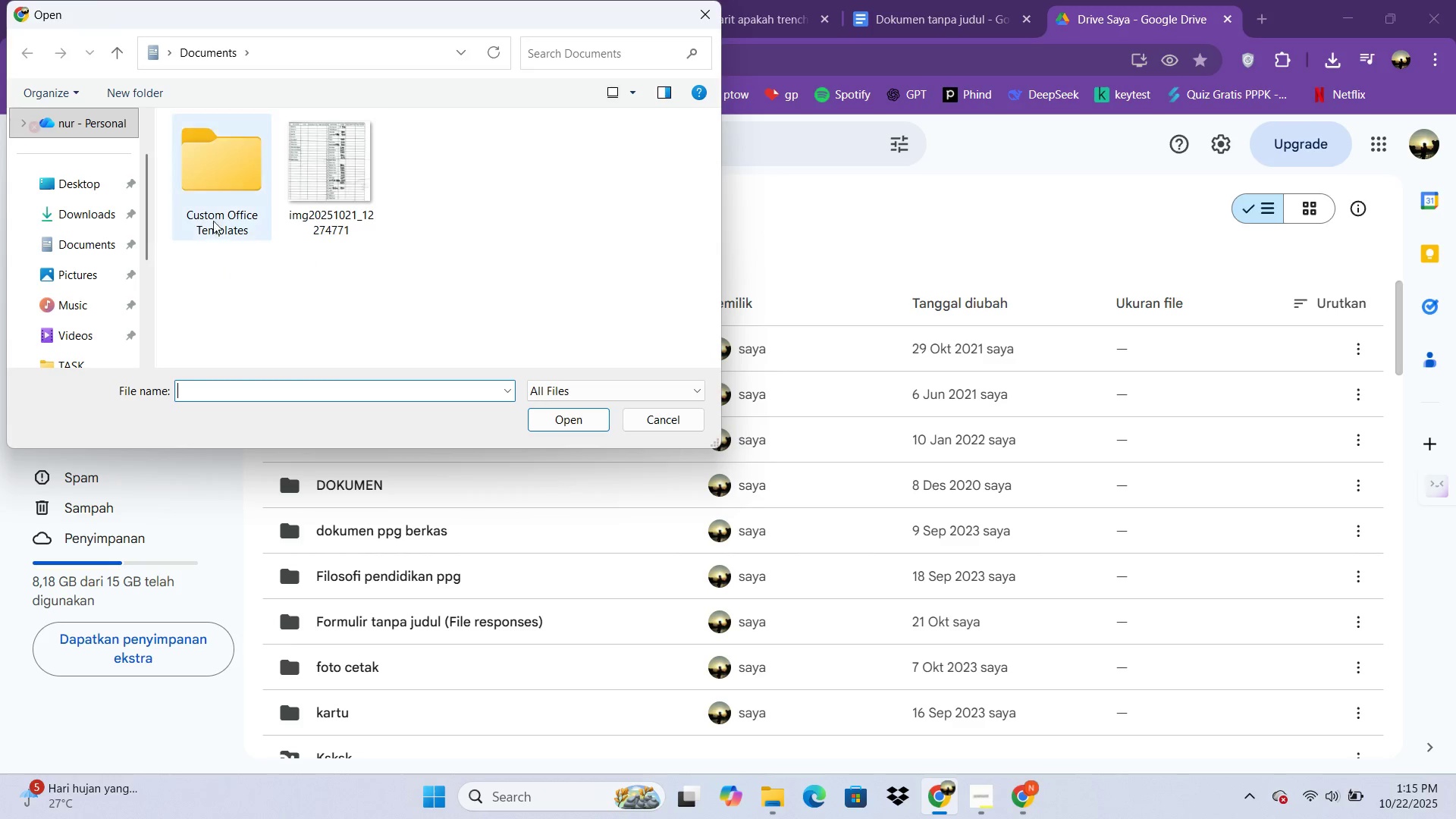 
left_click([226, 214])
 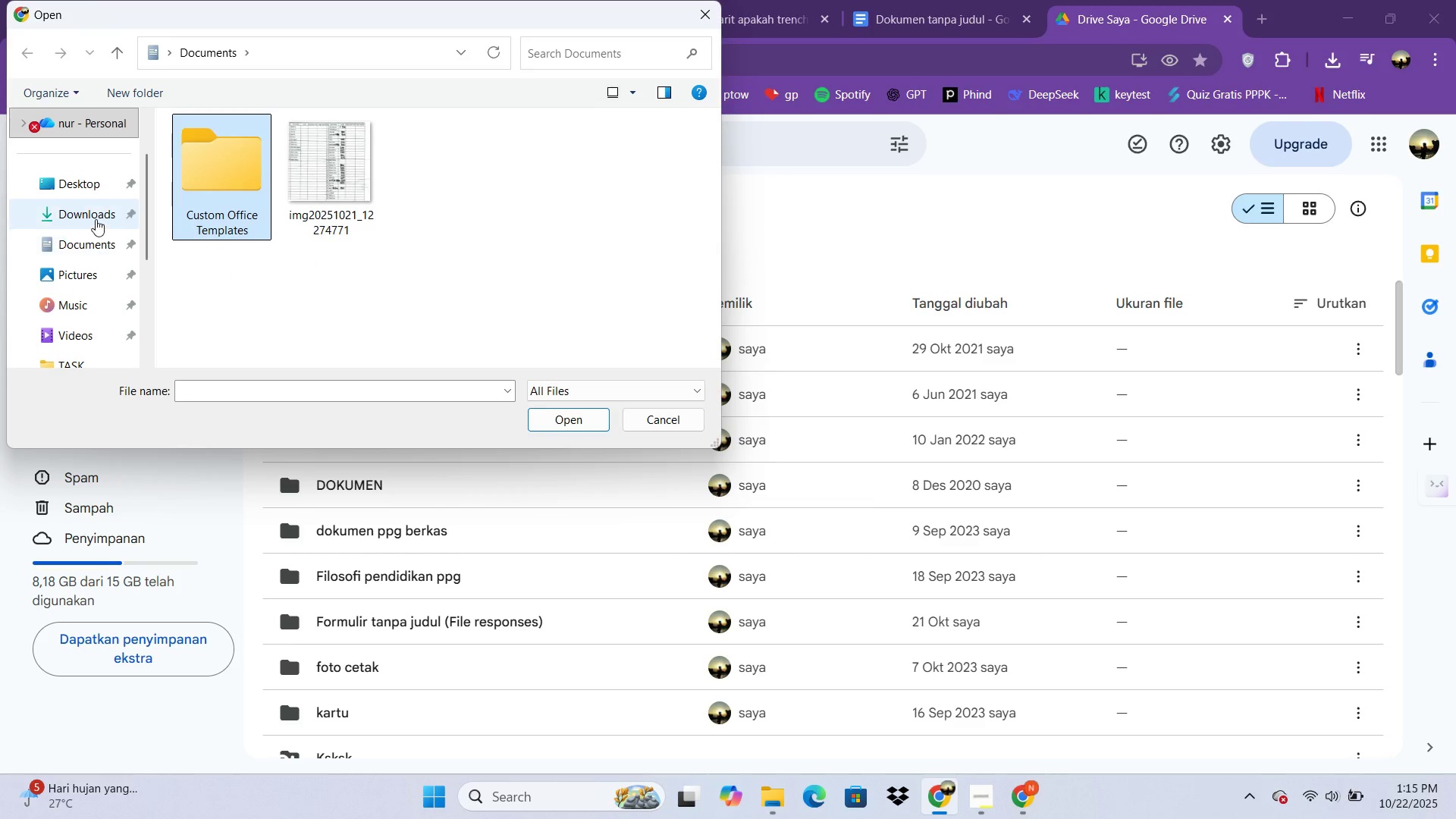 
left_click([95, 218])
 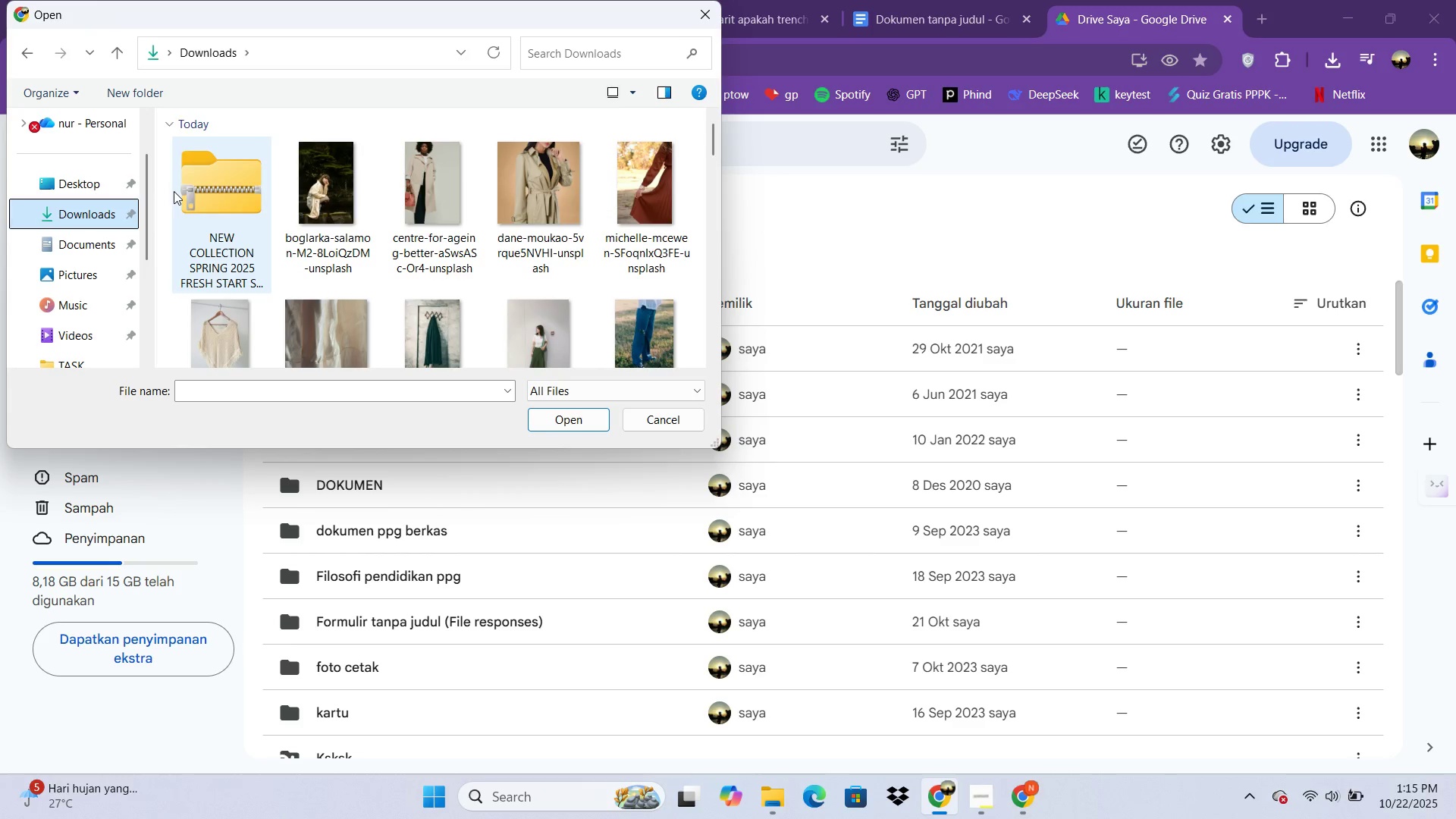 
double_click([174, 191])
 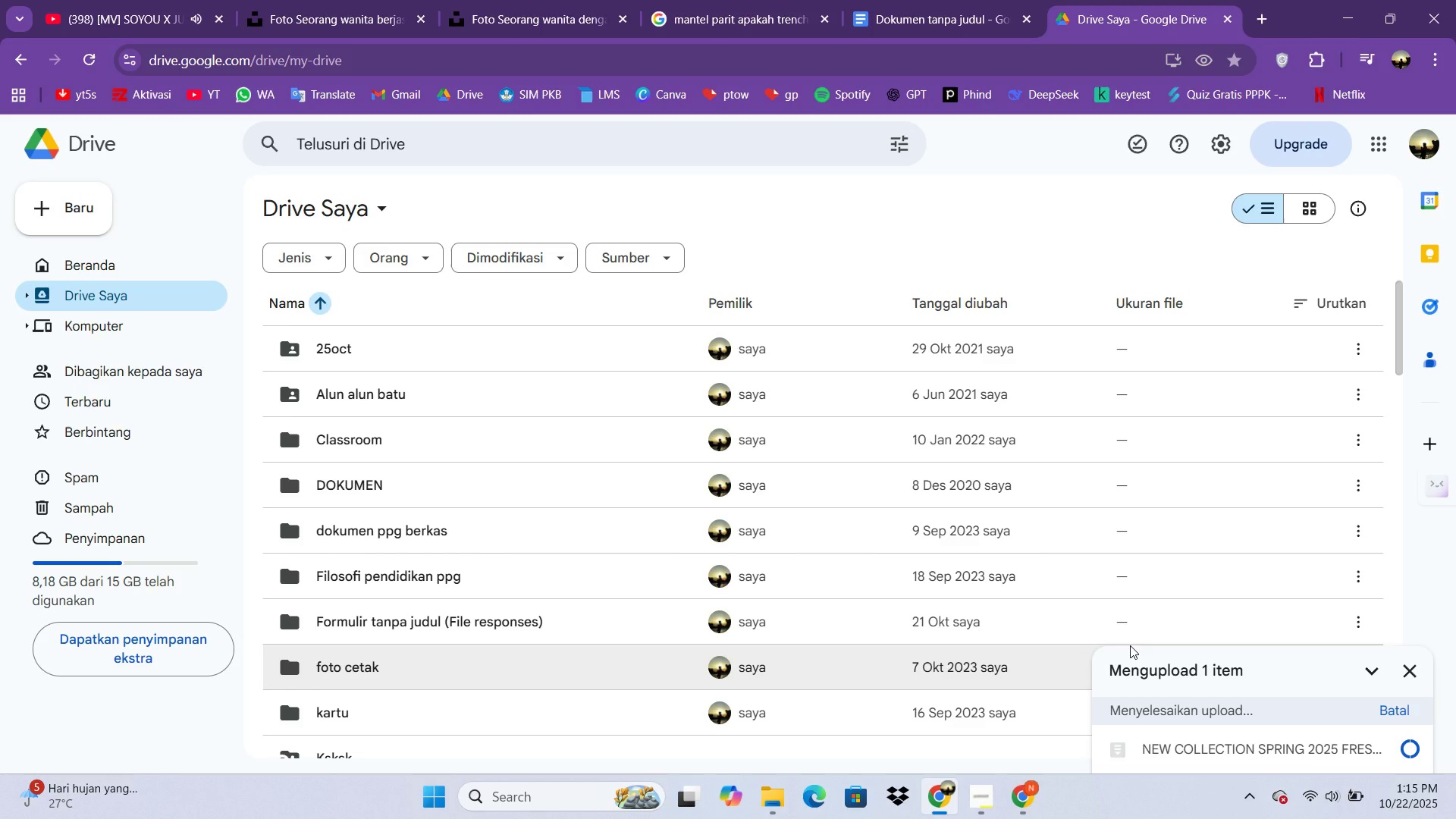 
wait(14.71)
 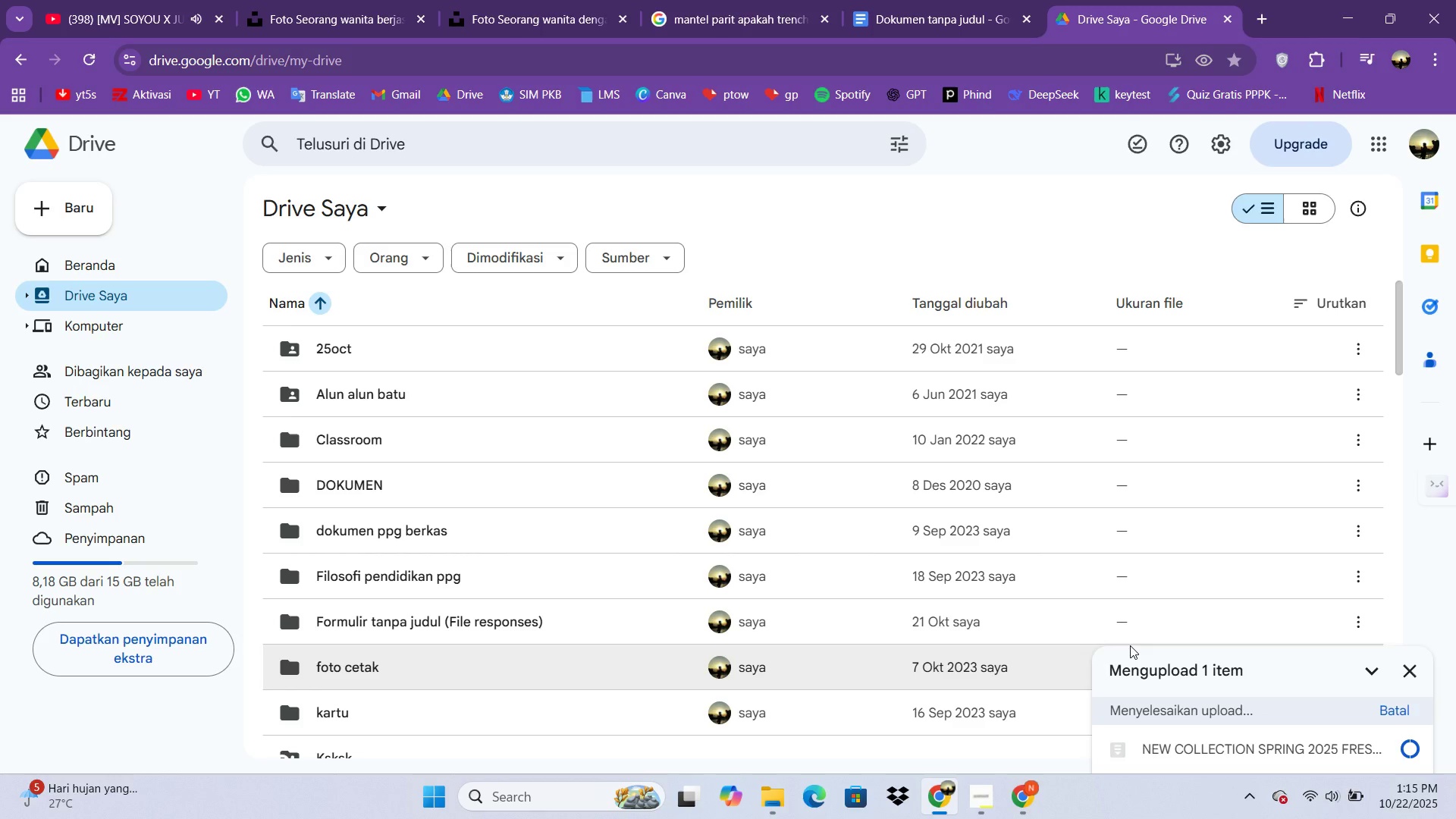 
left_click([1366, 738])
 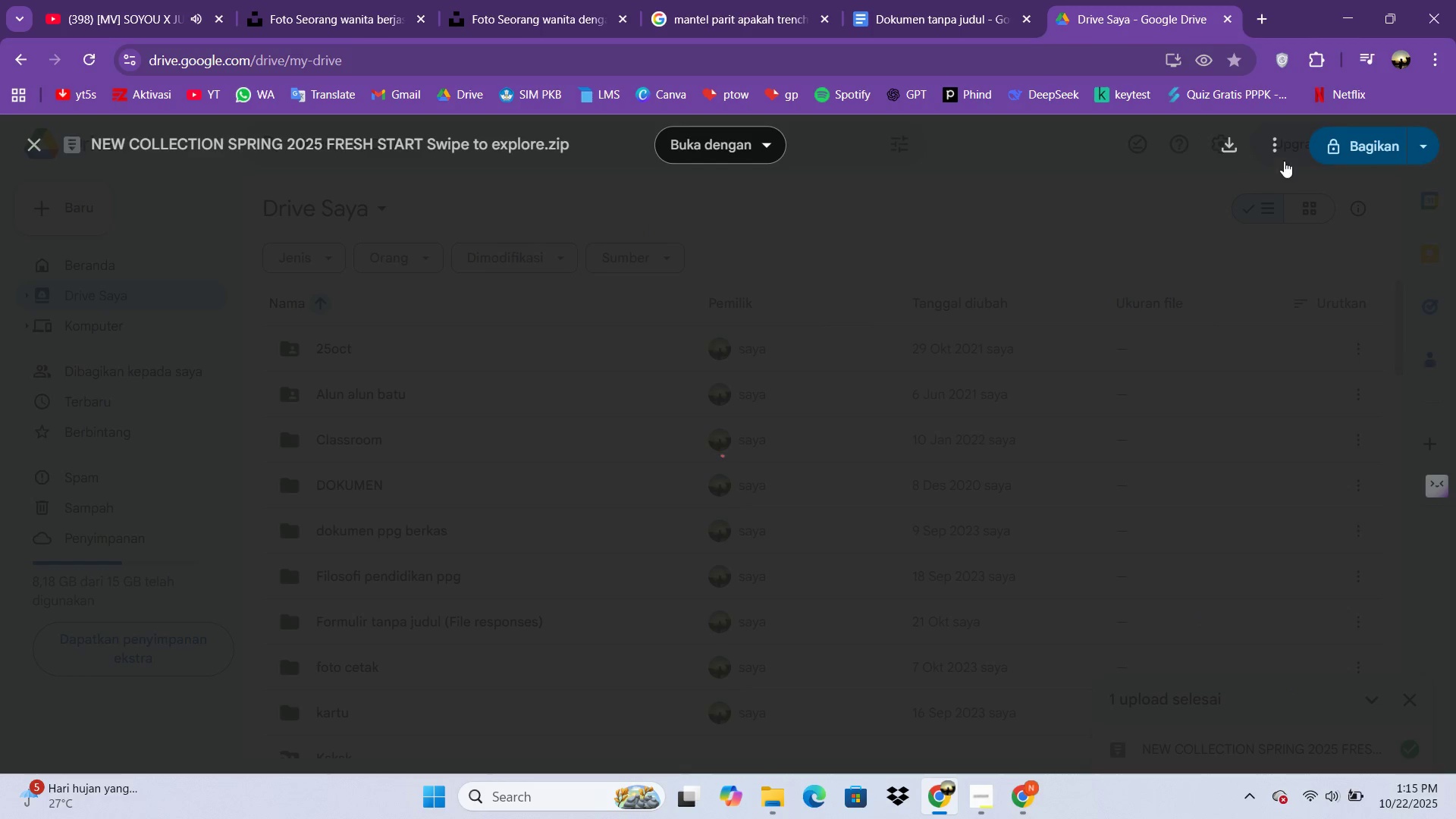 
left_click([1280, 150])
 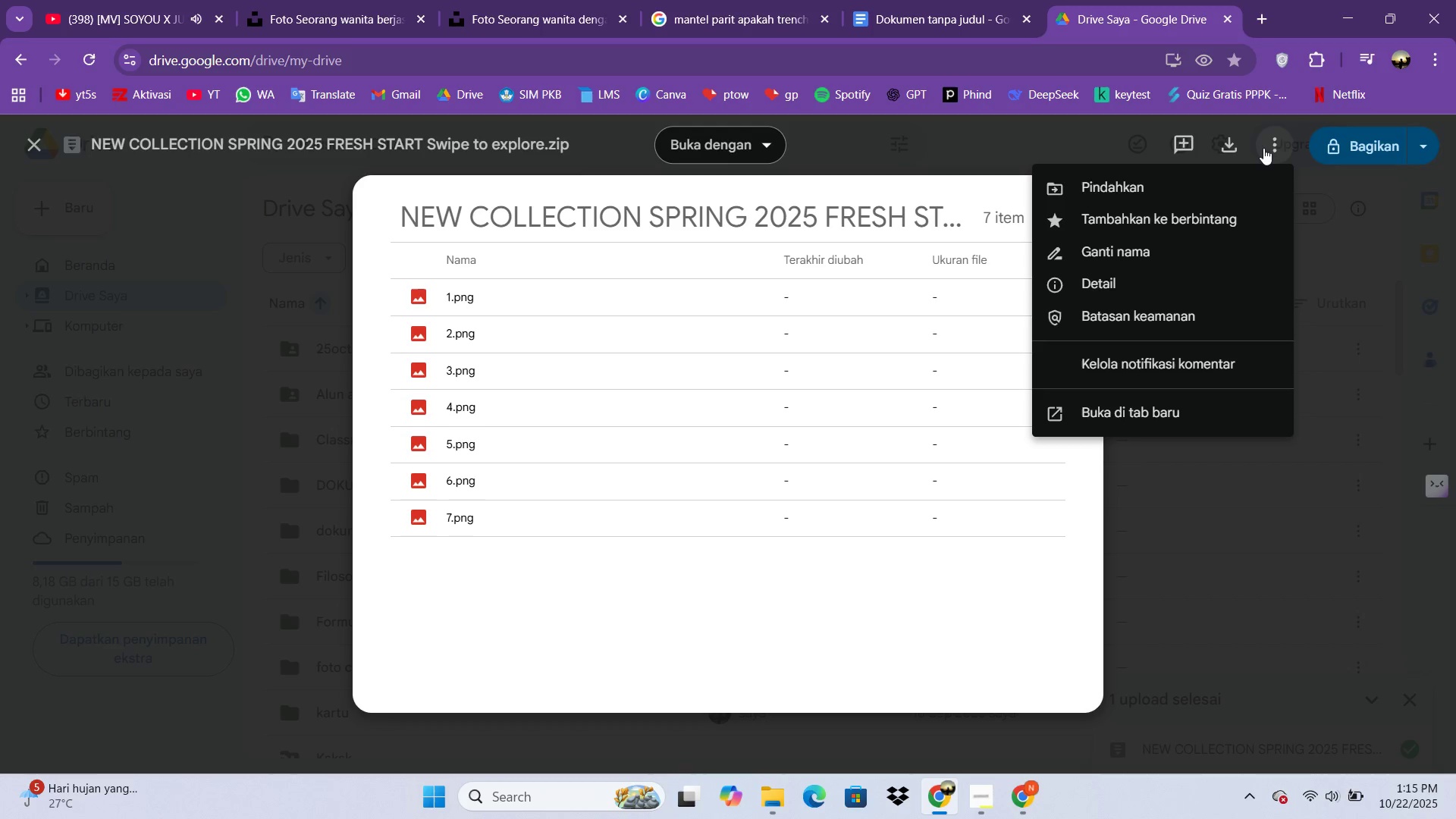 
left_click([1365, 146])
 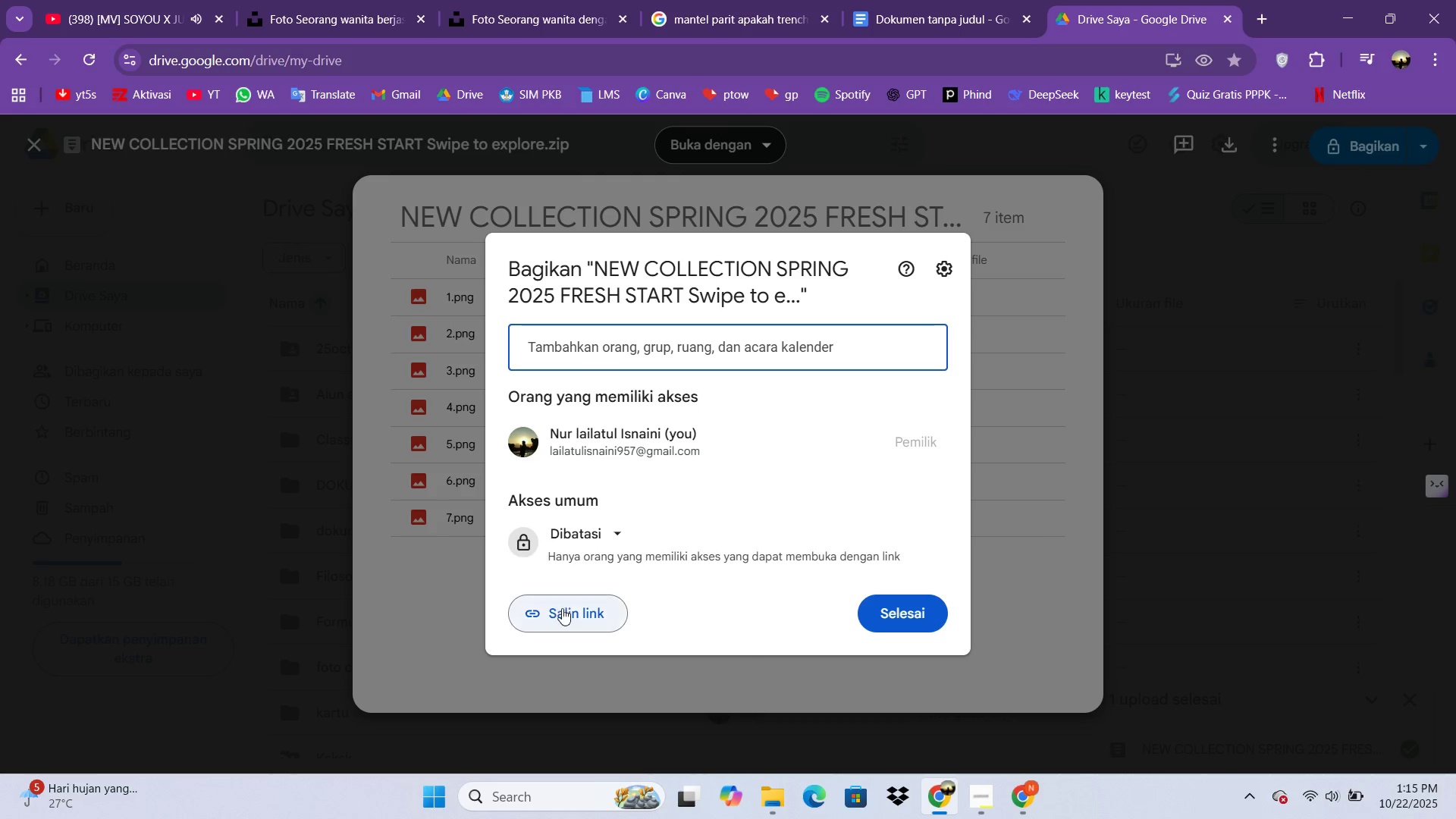 
left_click([614, 536])
 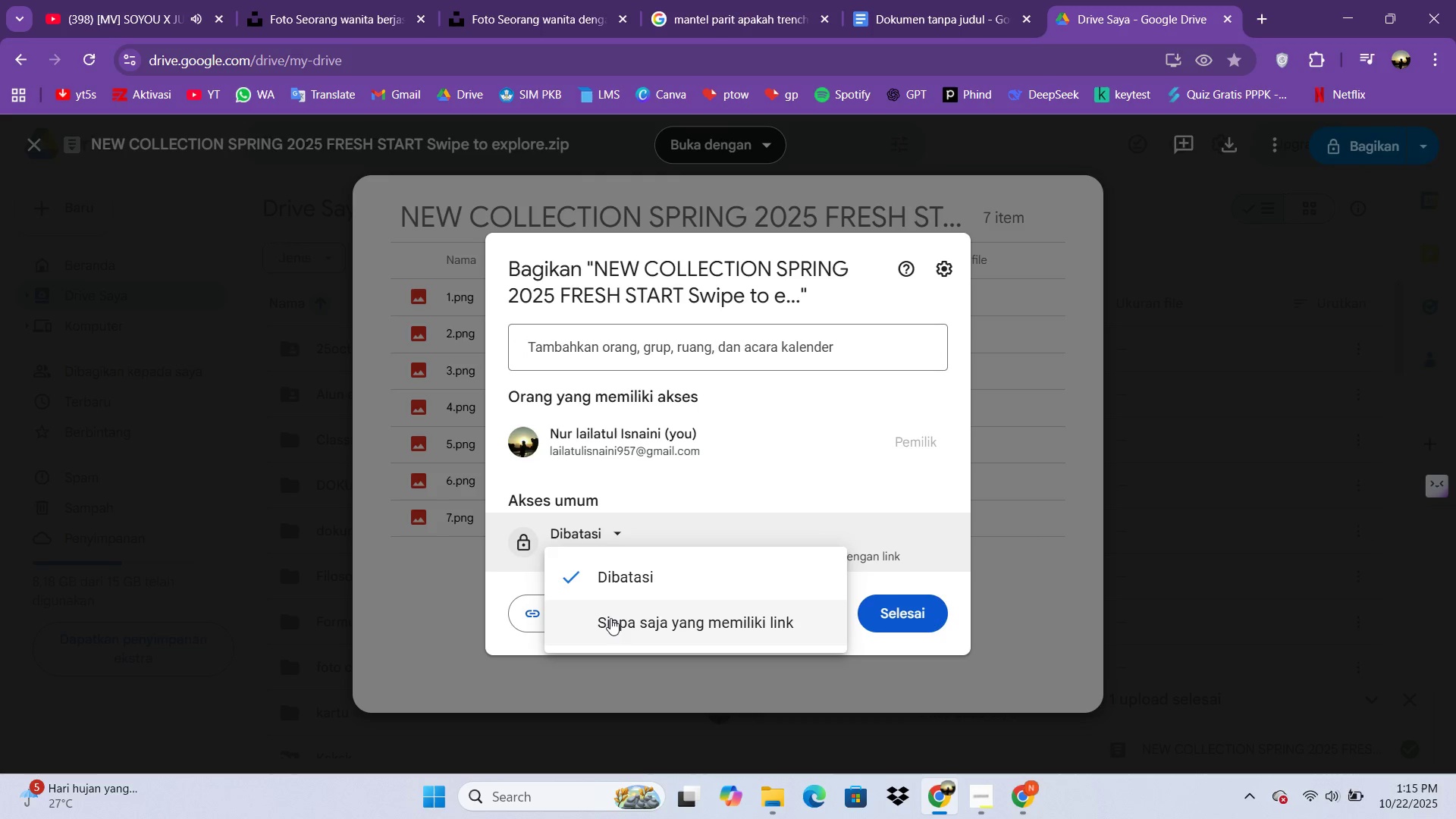 
left_click([610, 618])
 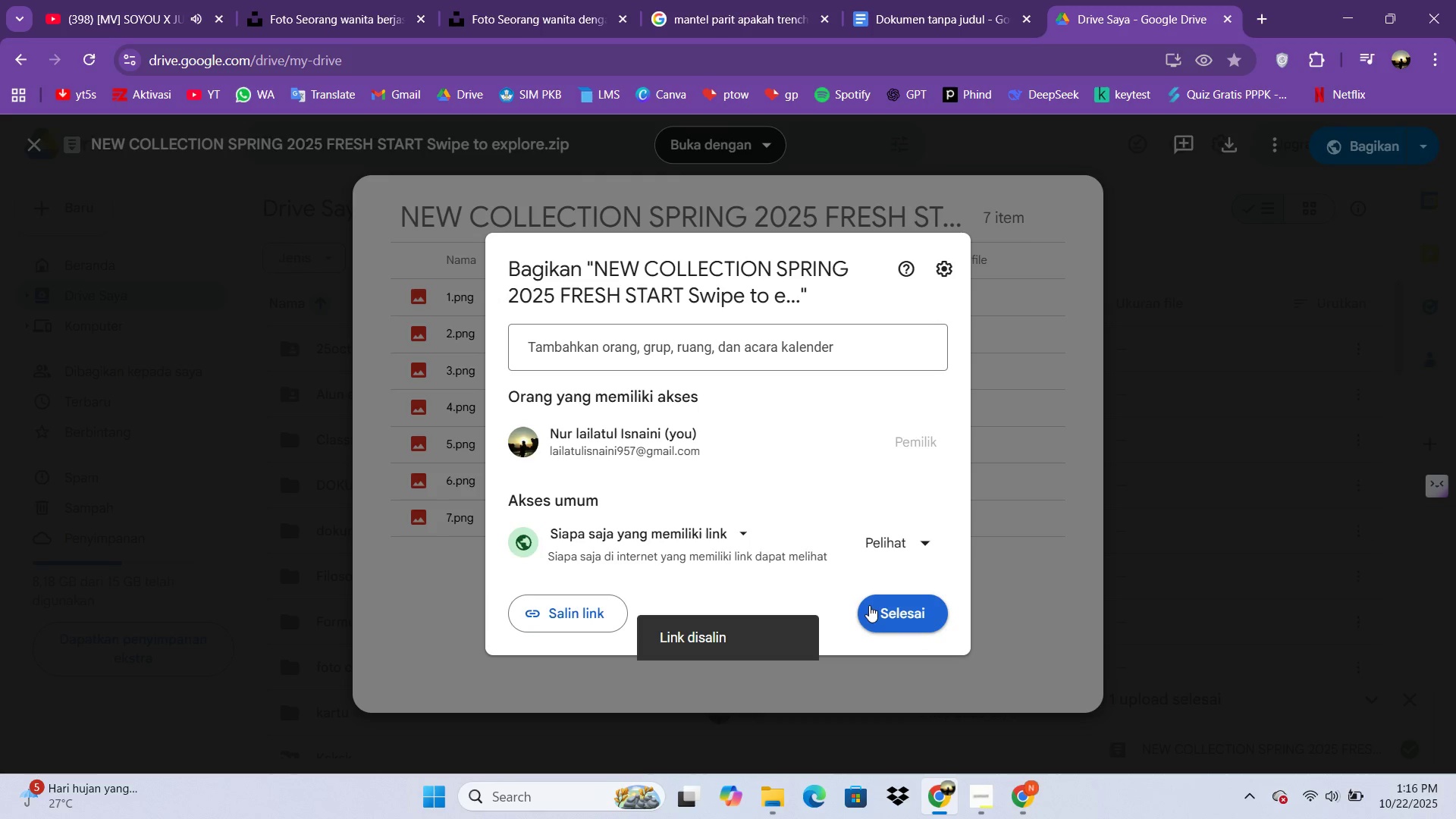 
wait(5.11)
 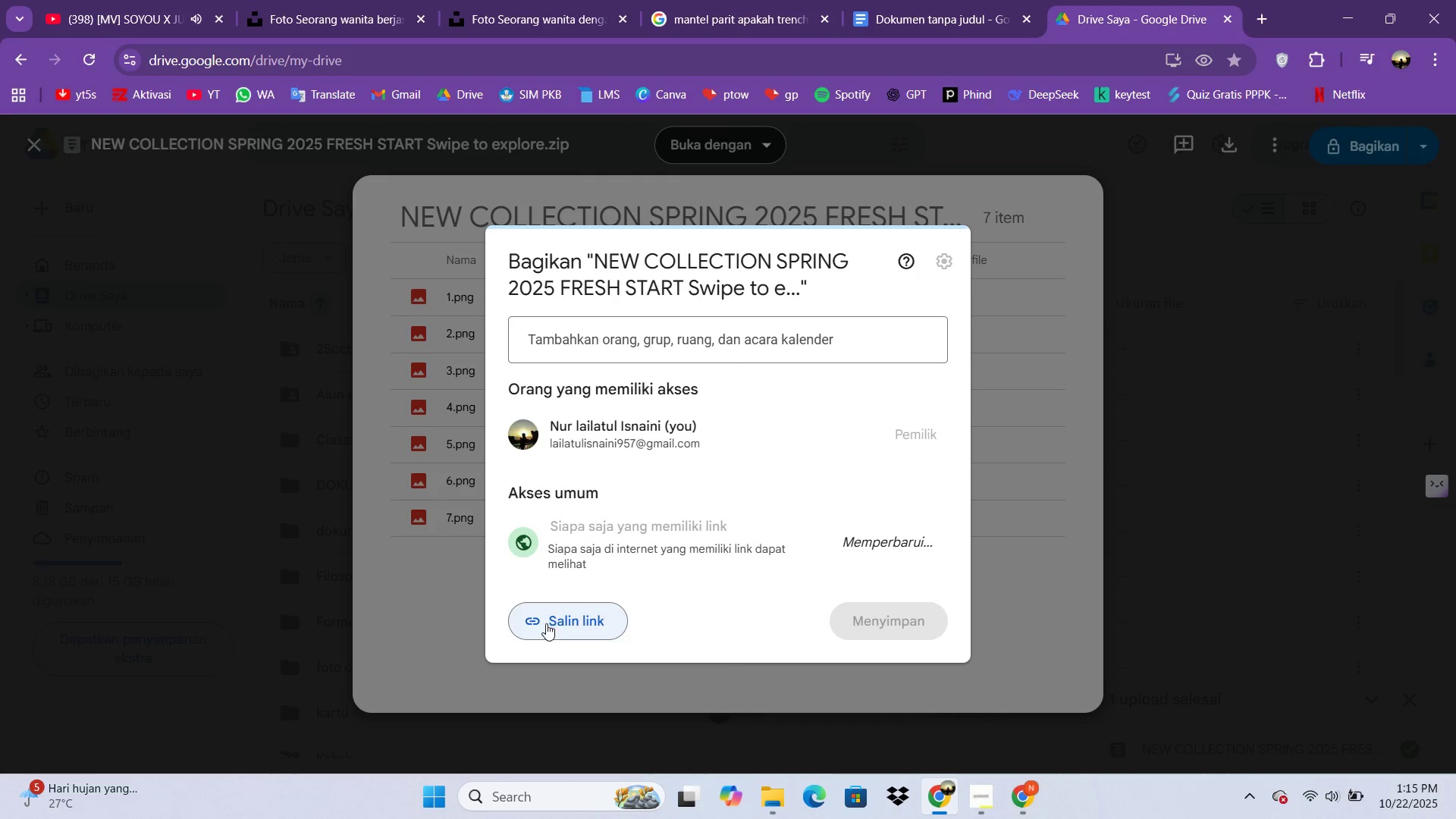 
left_click([876, 605])
 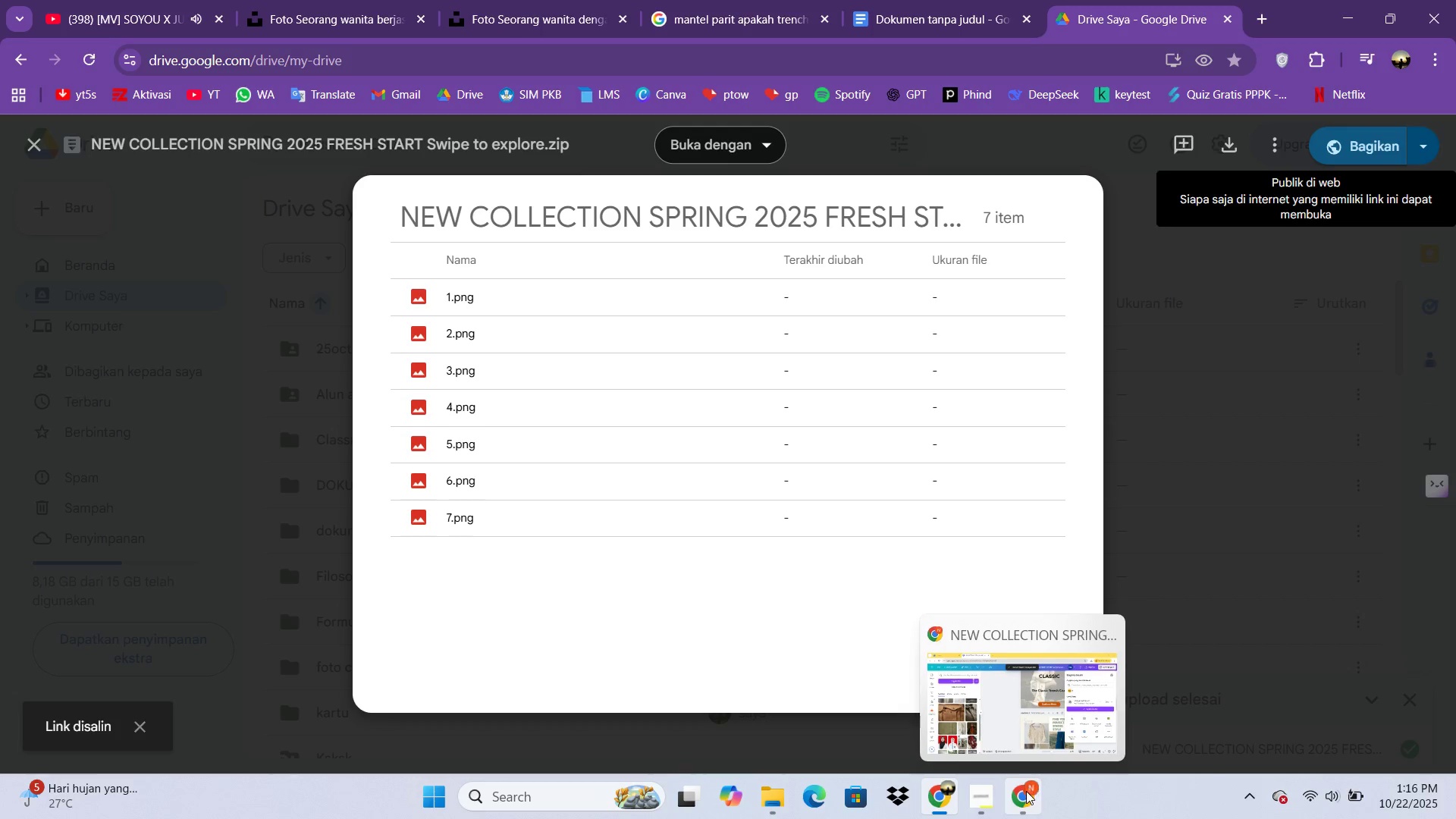 
left_click([987, 0])
 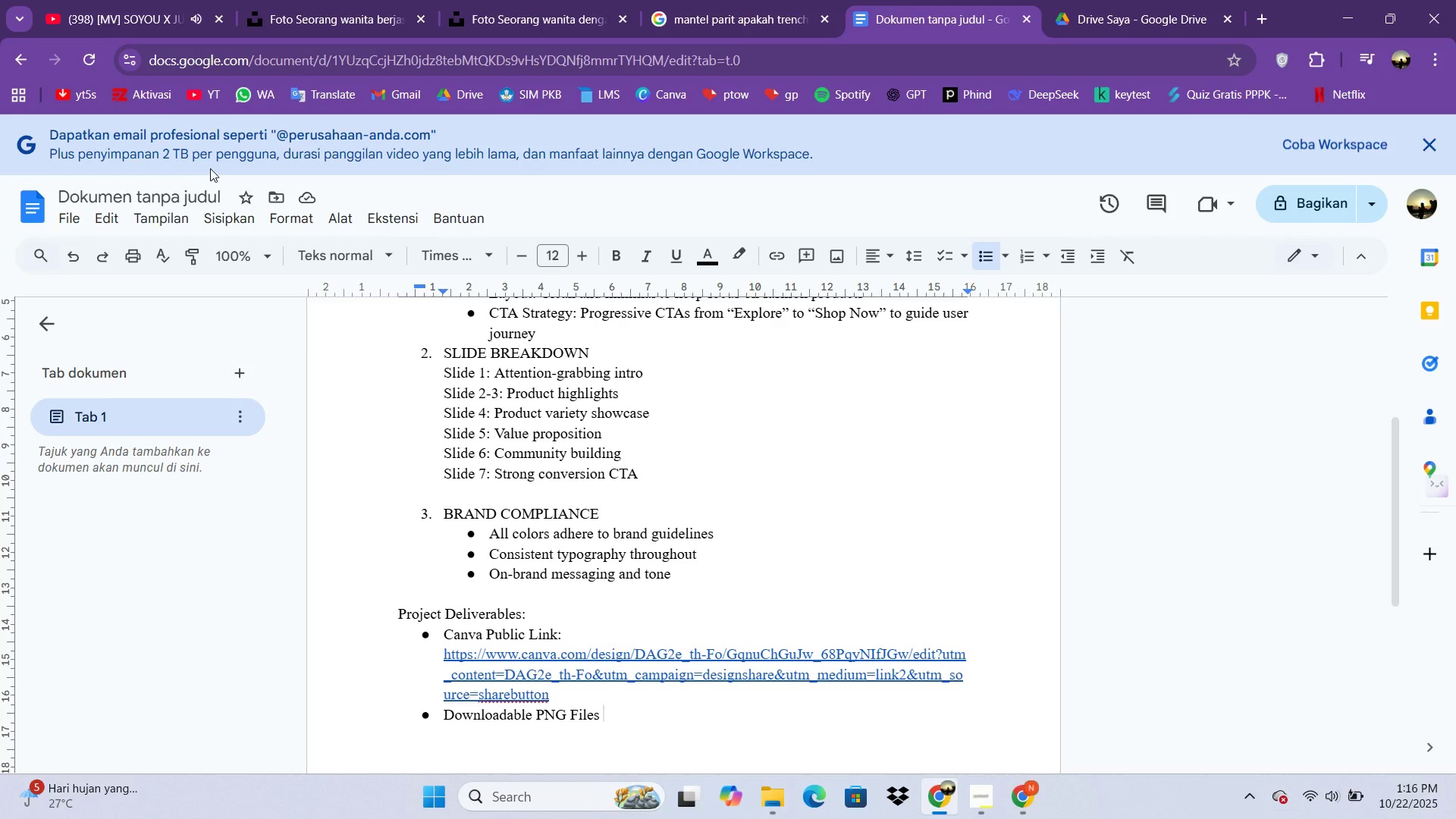 
key(Backspace)
 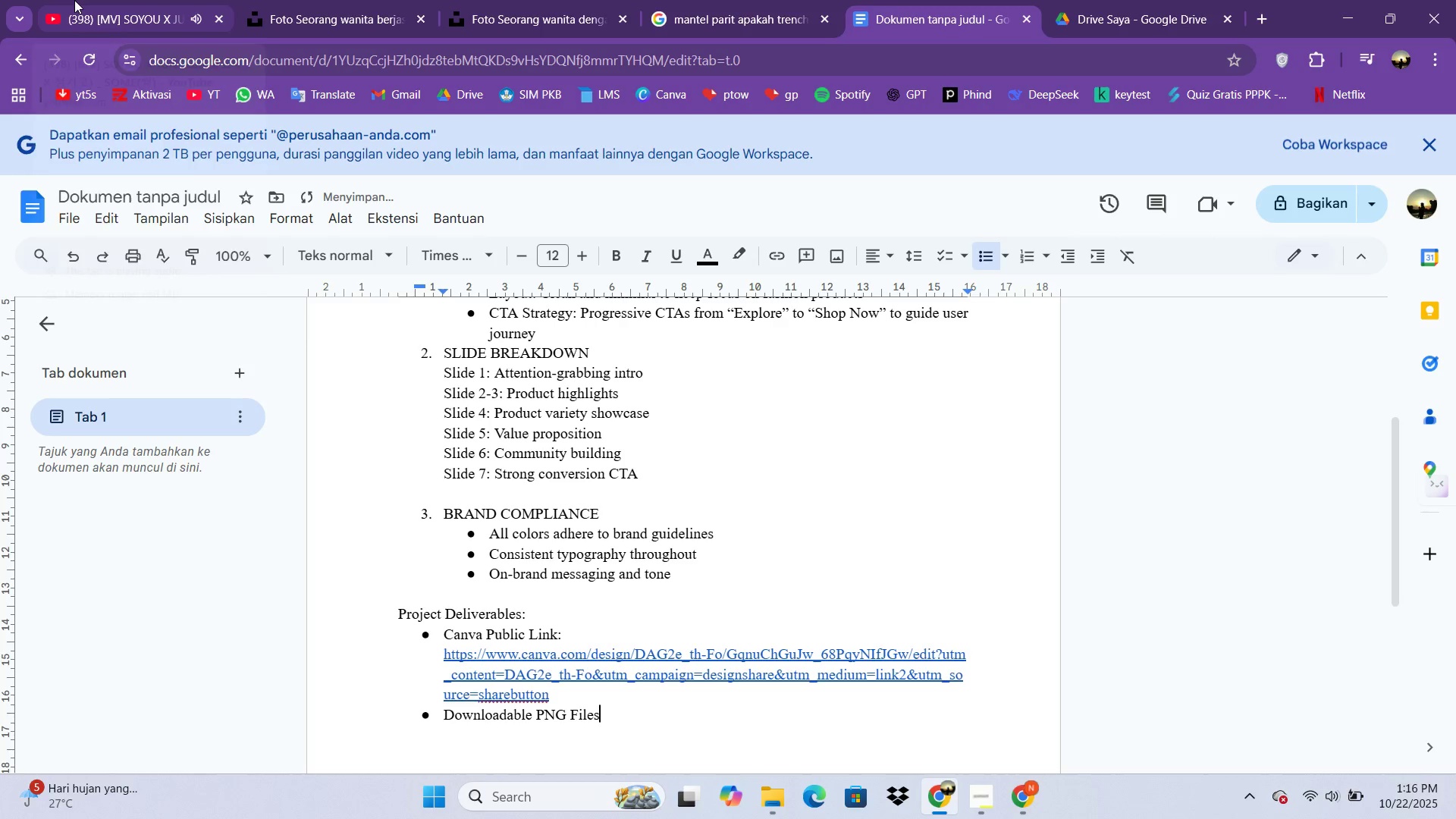 
key(Shift+ShiftLeft)
 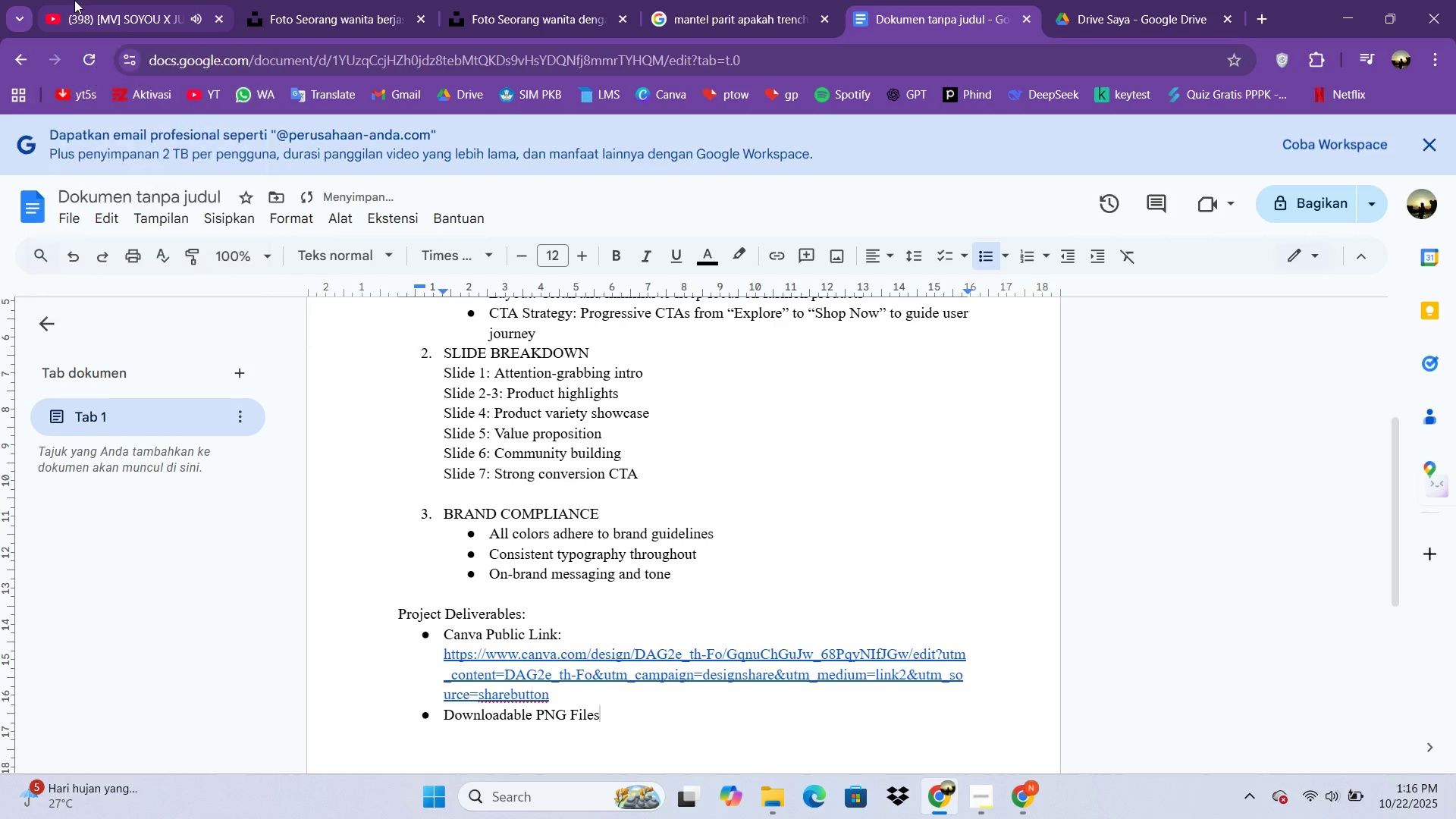 
key(Shift+Semicolon)
 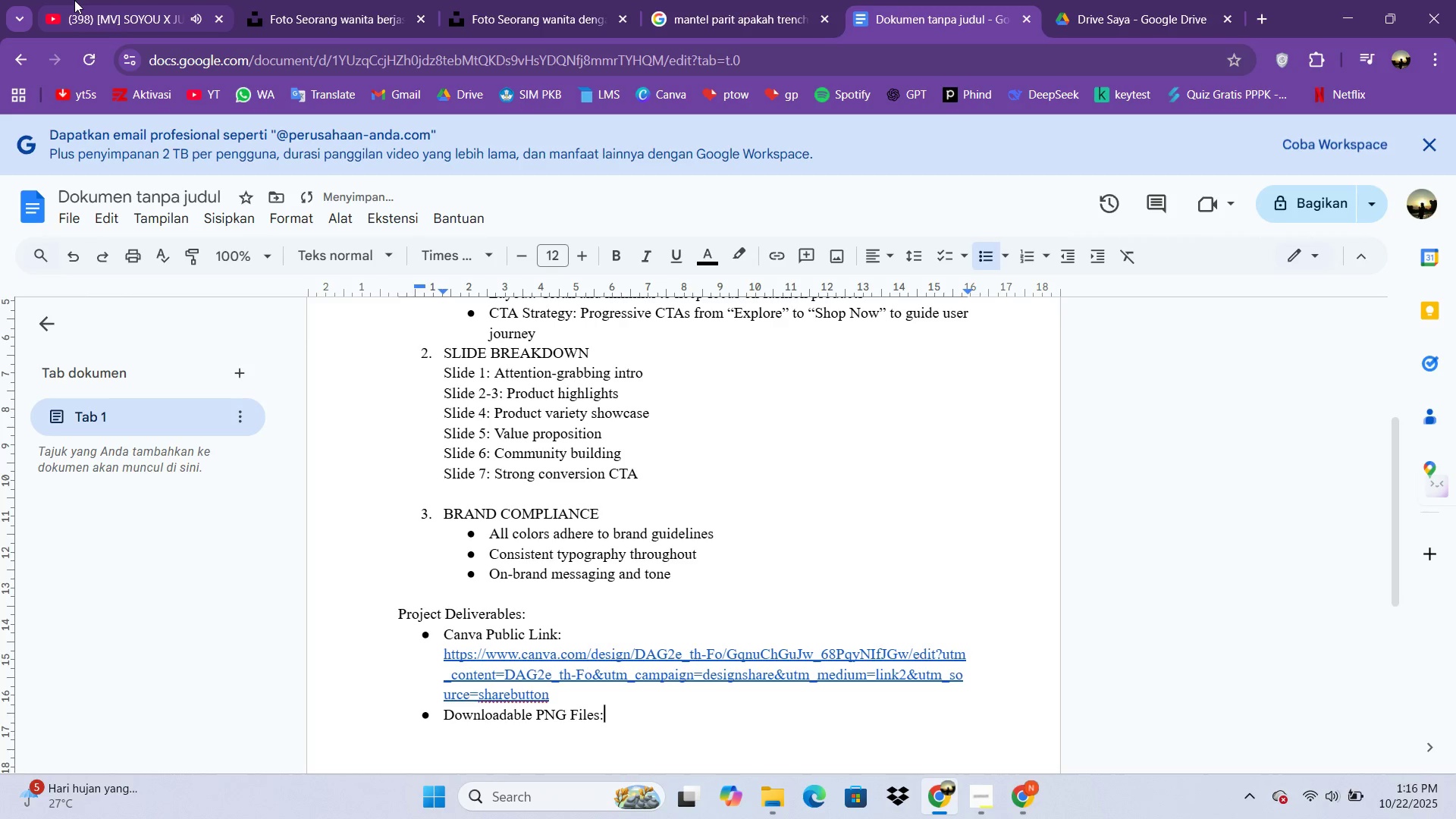 
key(Space)
 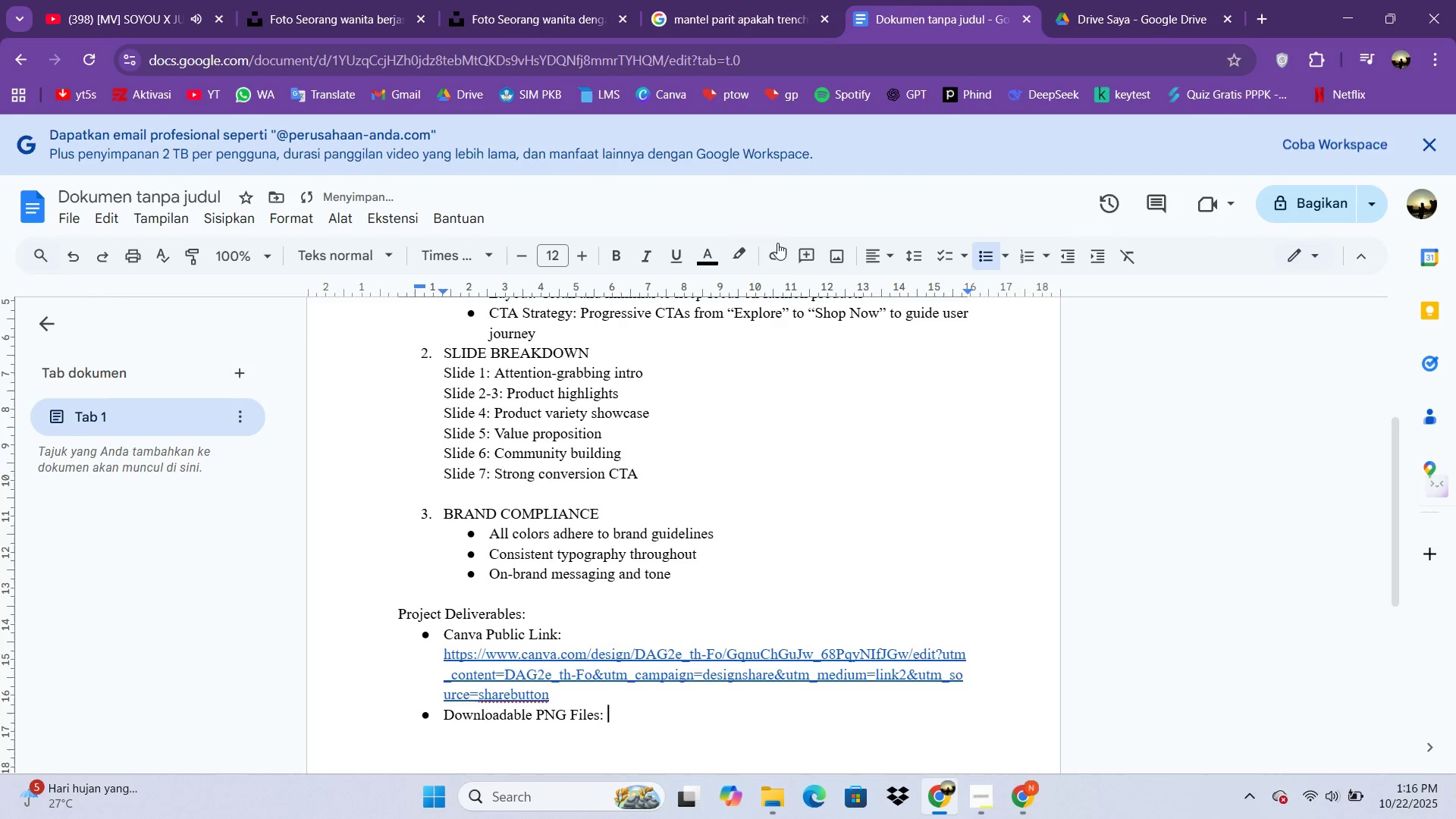 
left_click([781, 248])
 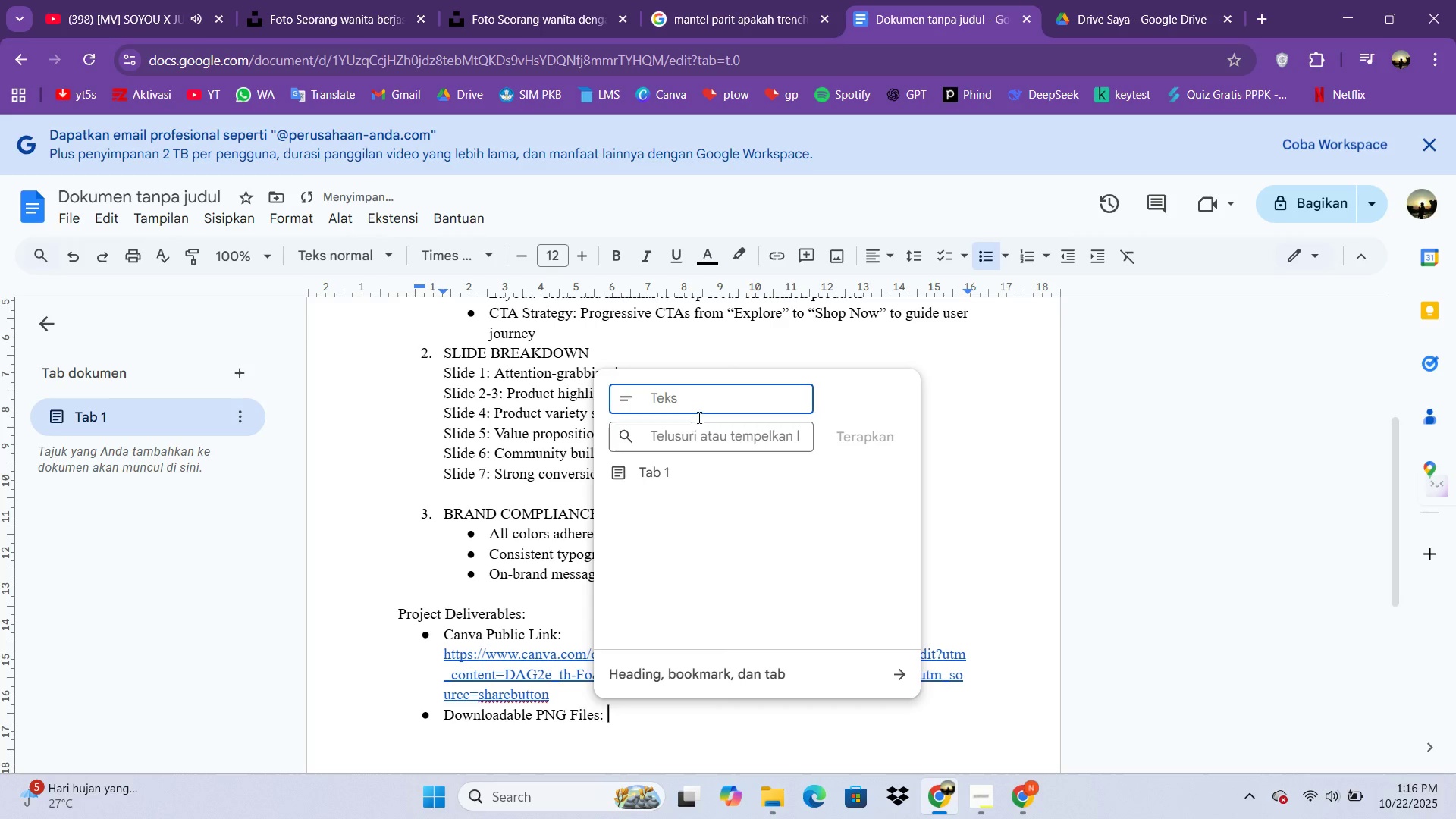 
left_click([698, 427])
 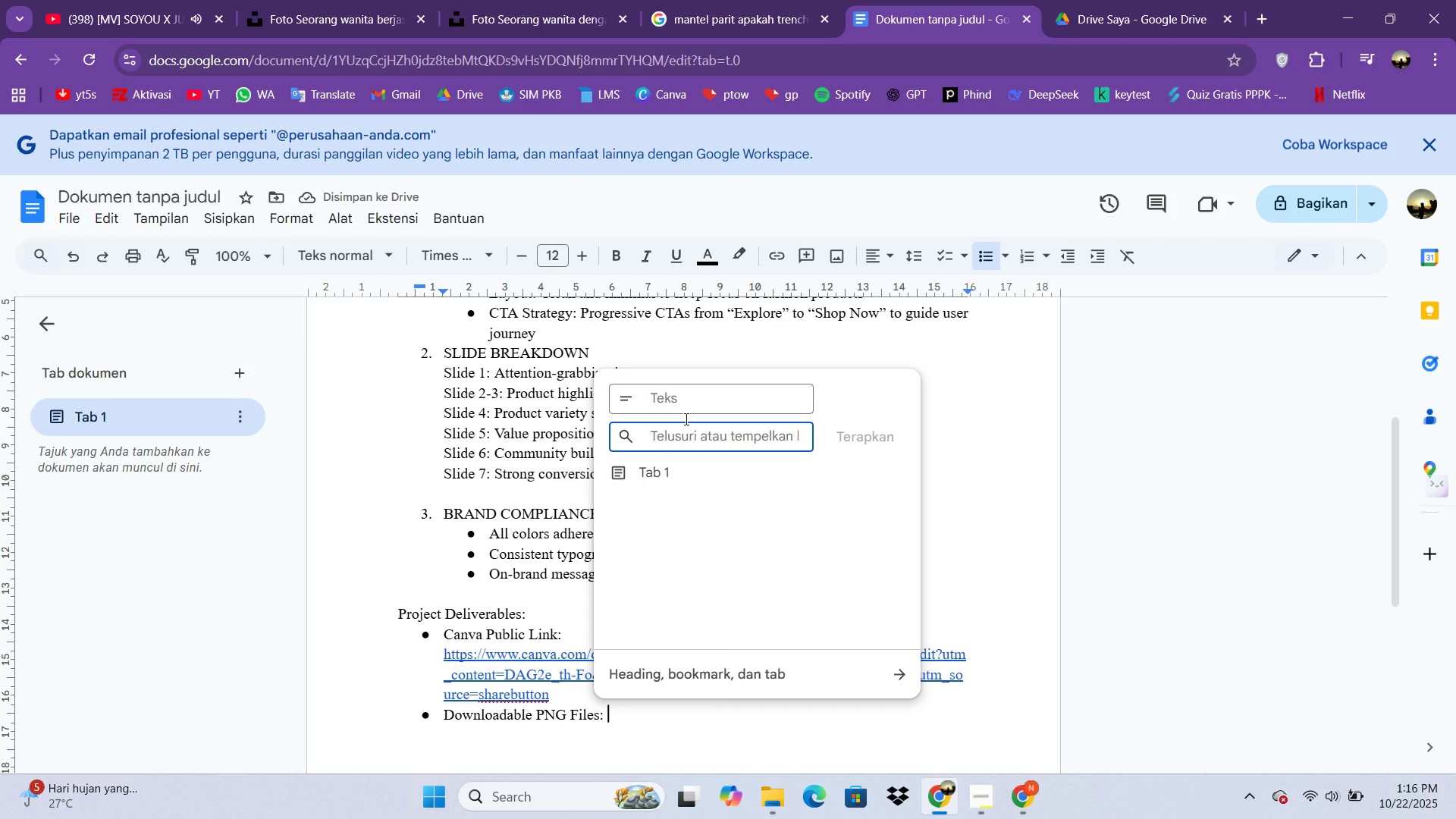 
key(Control+ControlLeft)
 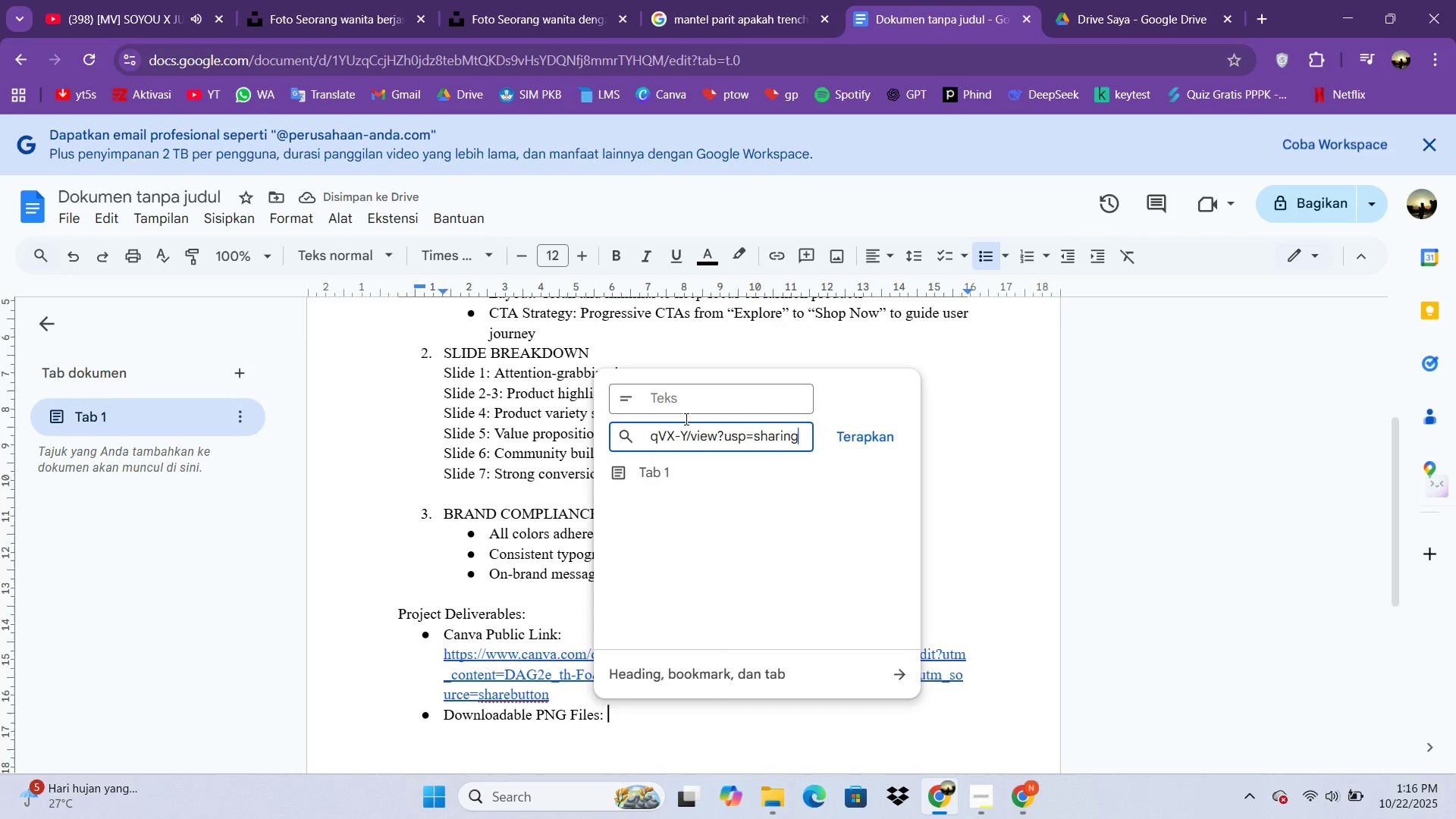 
key(Control+V)
 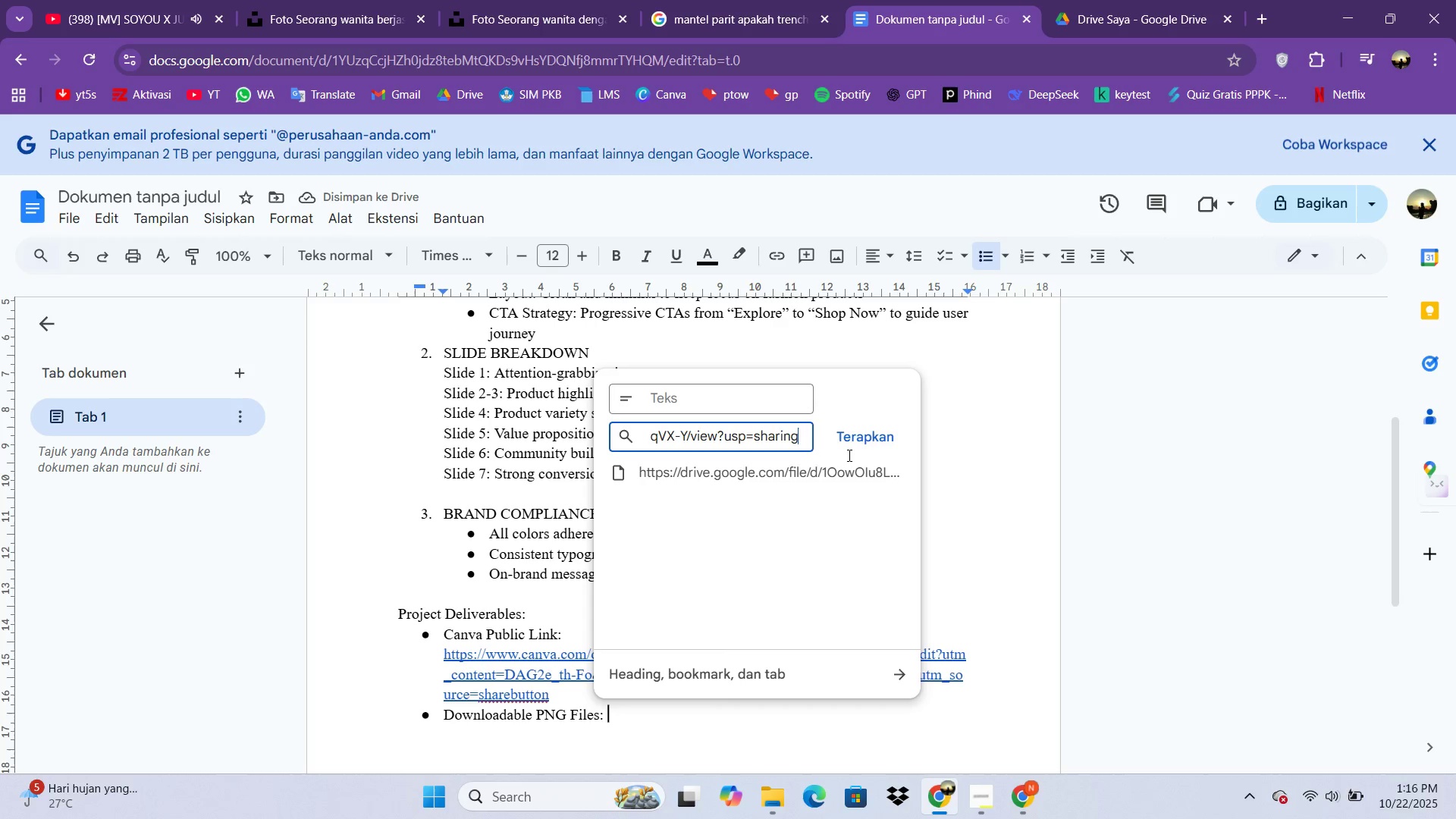 
left_click([886, 428])
 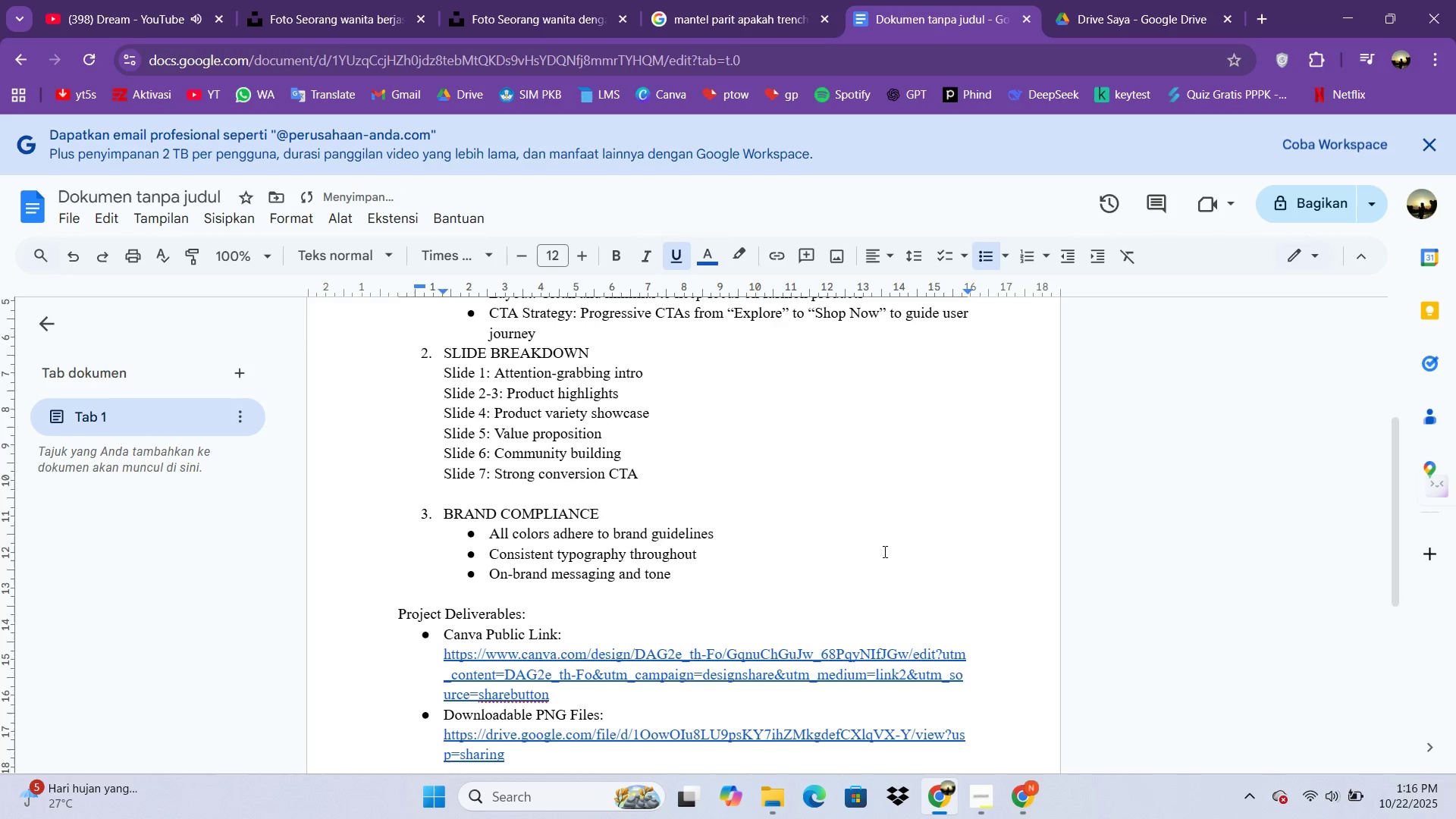 
scroll: coordinate [883, 544], scroll_direction: down, amount: 1.0
 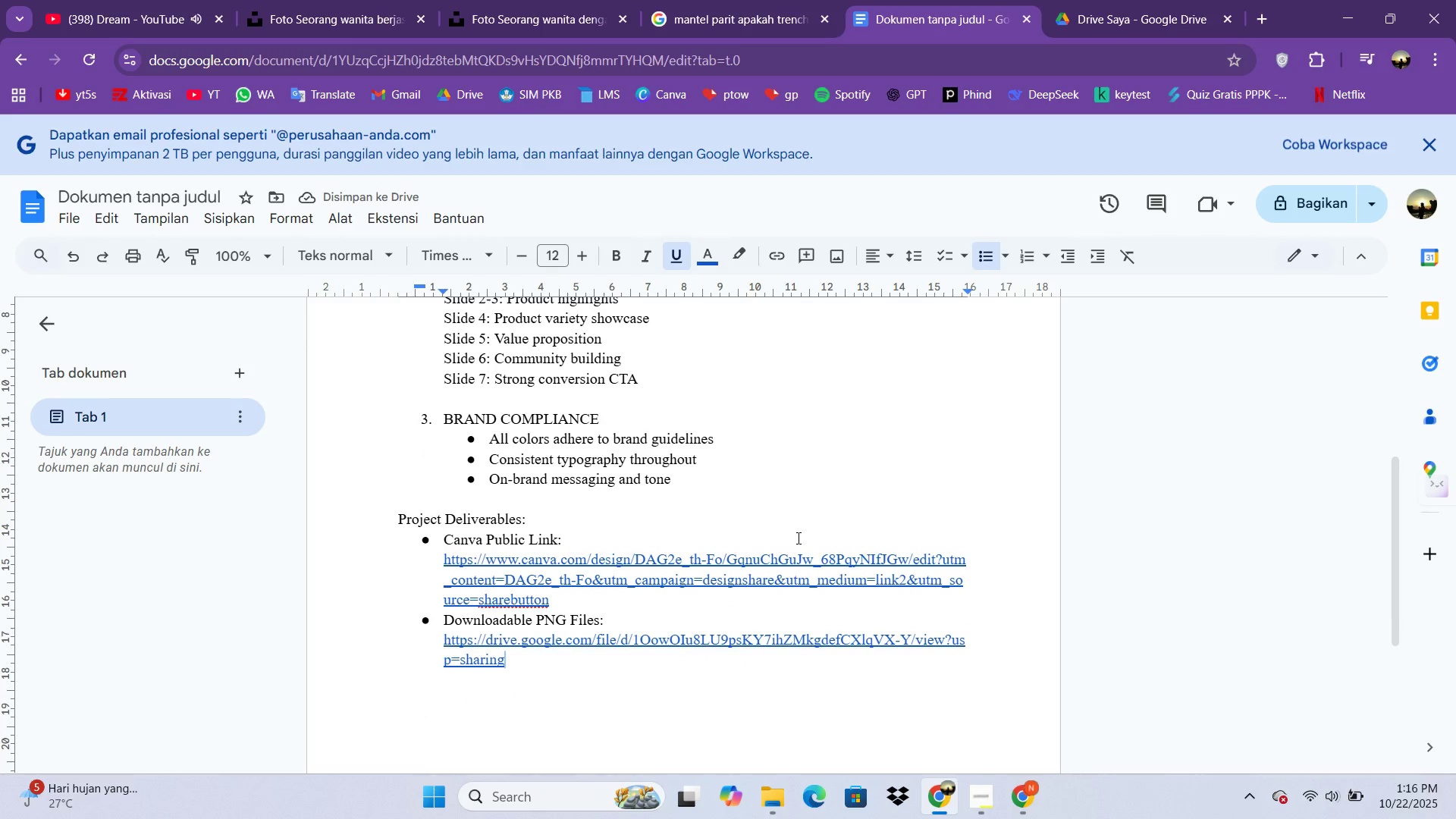 
scroll: coordinate [721, 469], scroll_direction: up, amount: 10.0
 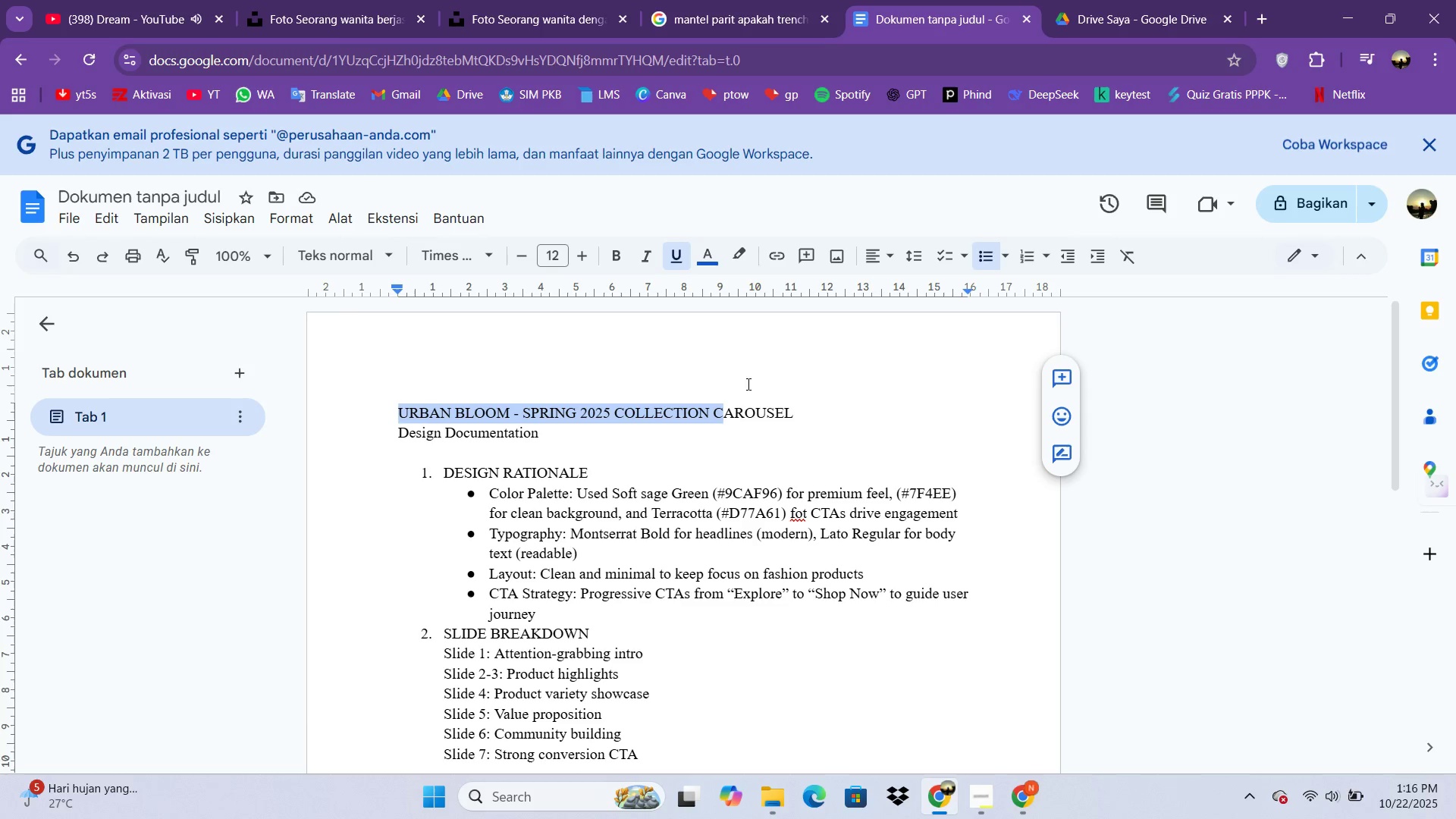 
key(Control+B)
 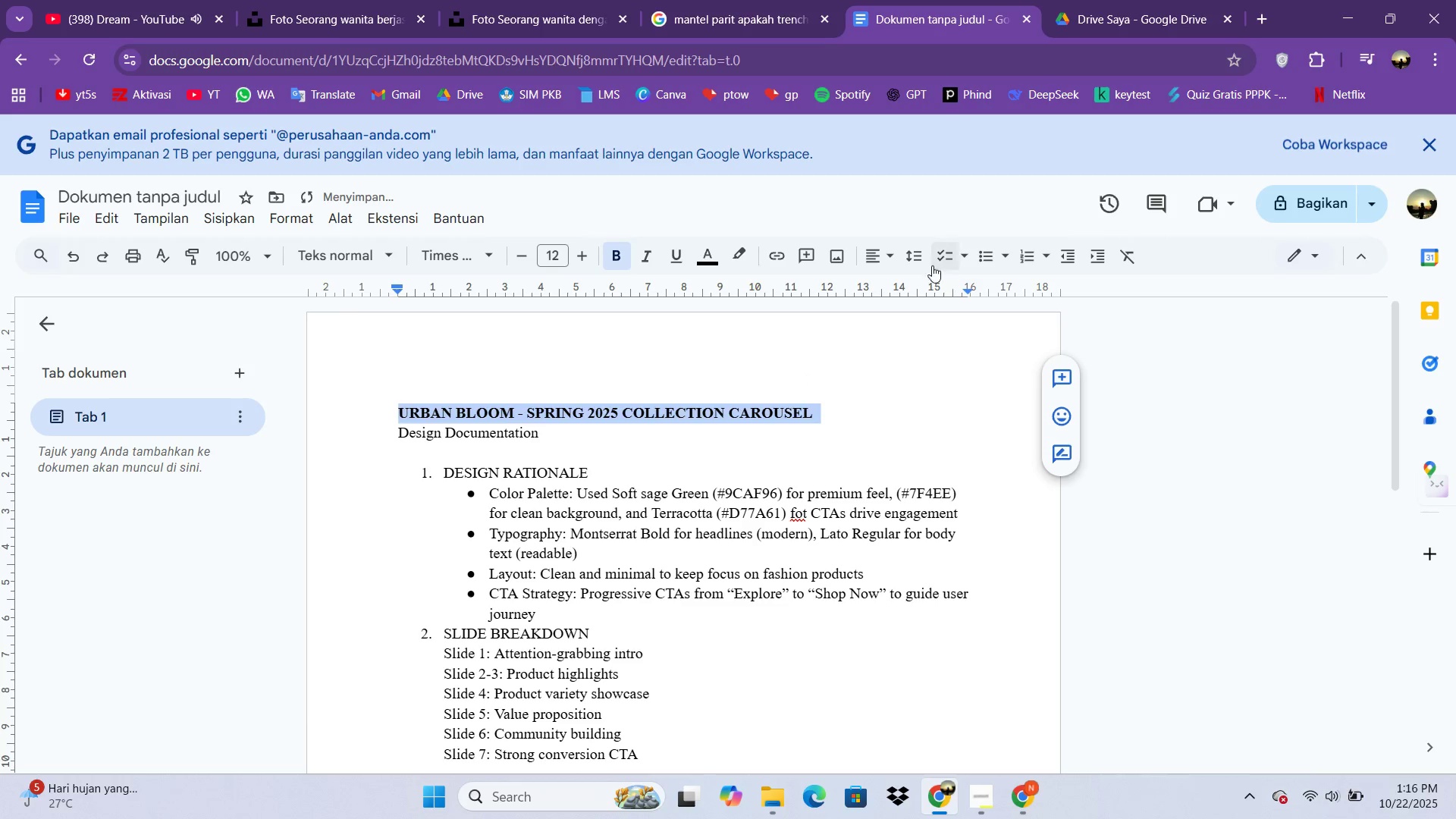 
left_click([886, 257])
 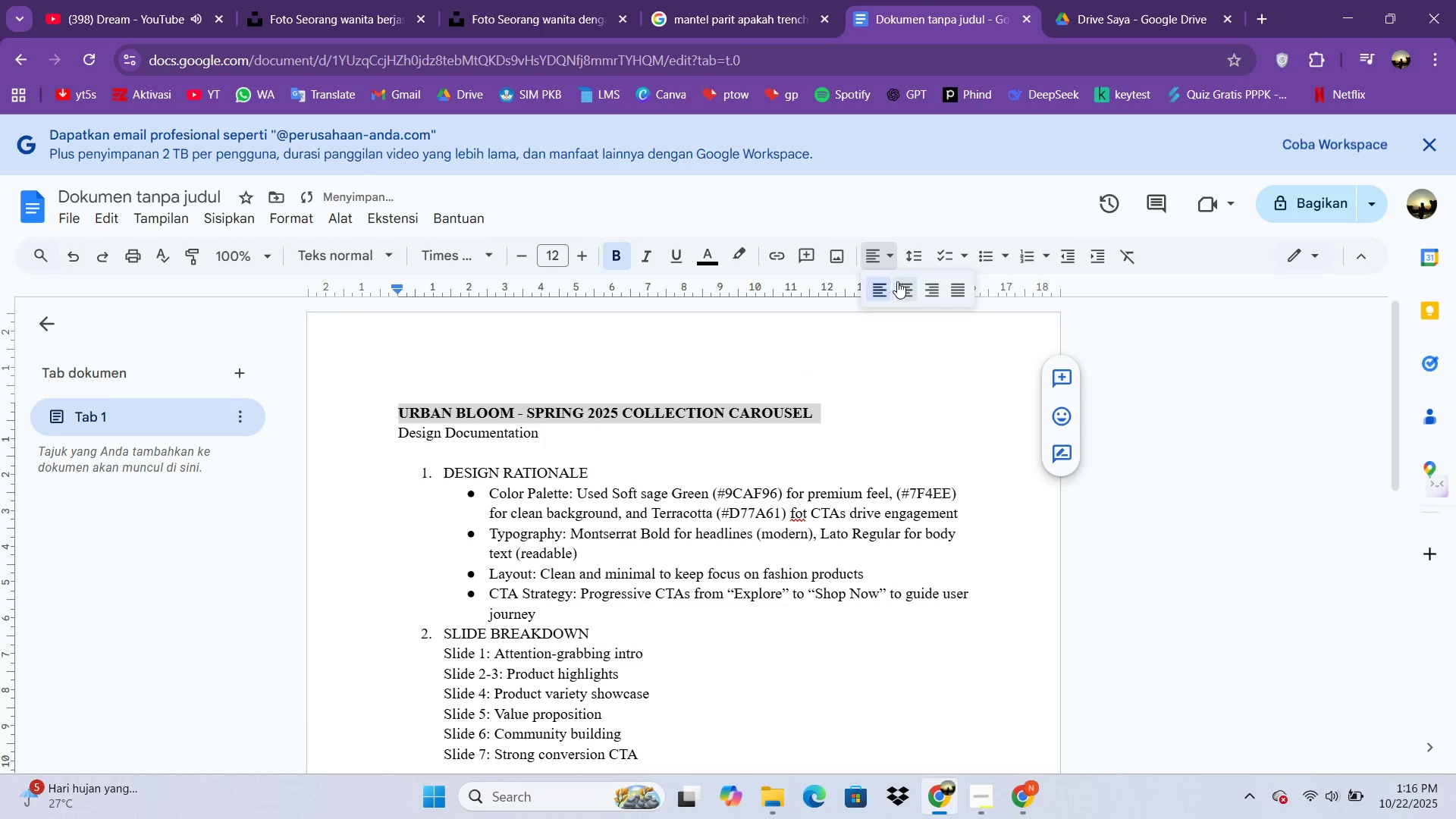 
left_click([899, 281])
 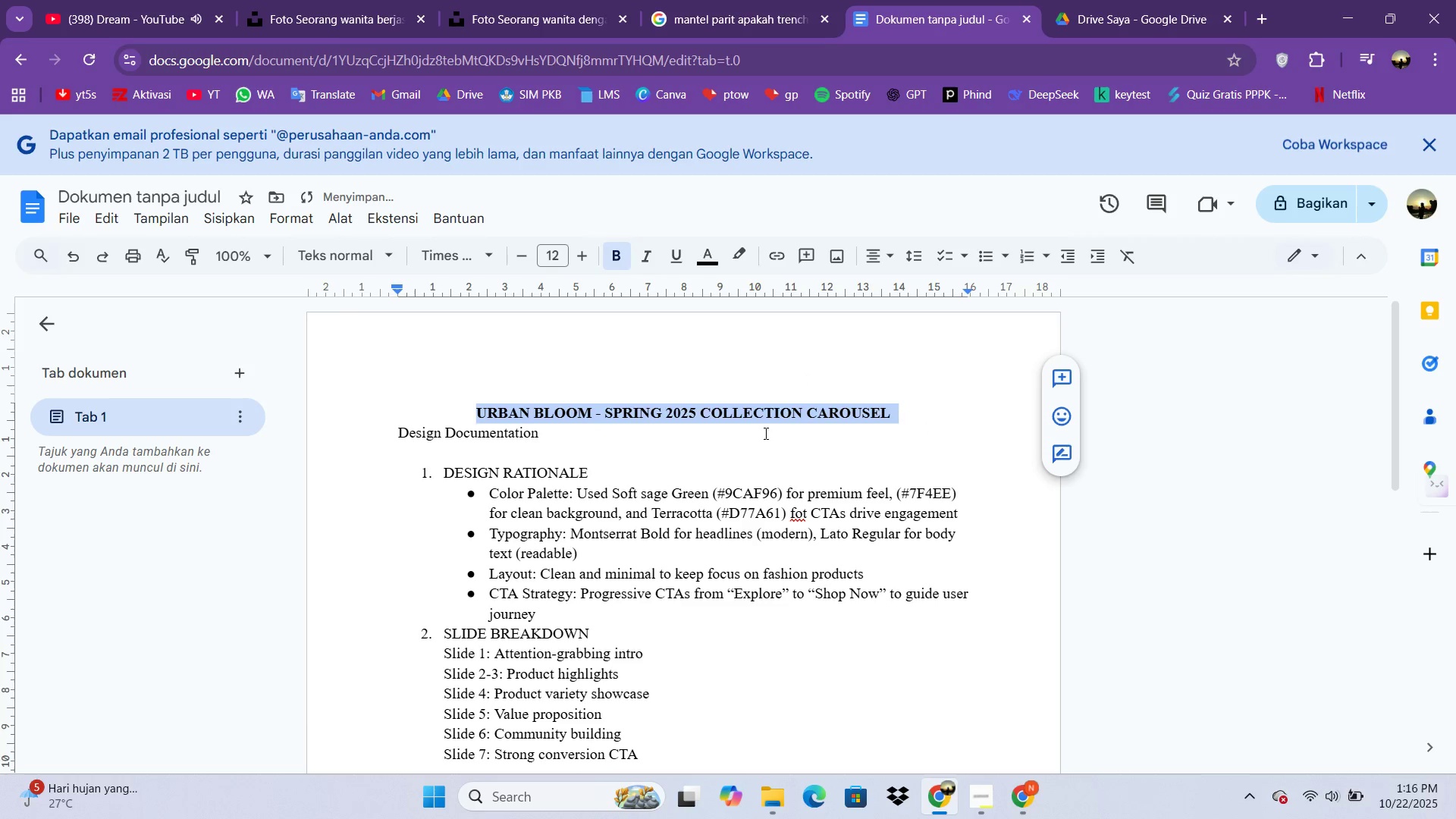 
left_click([728, 542])
 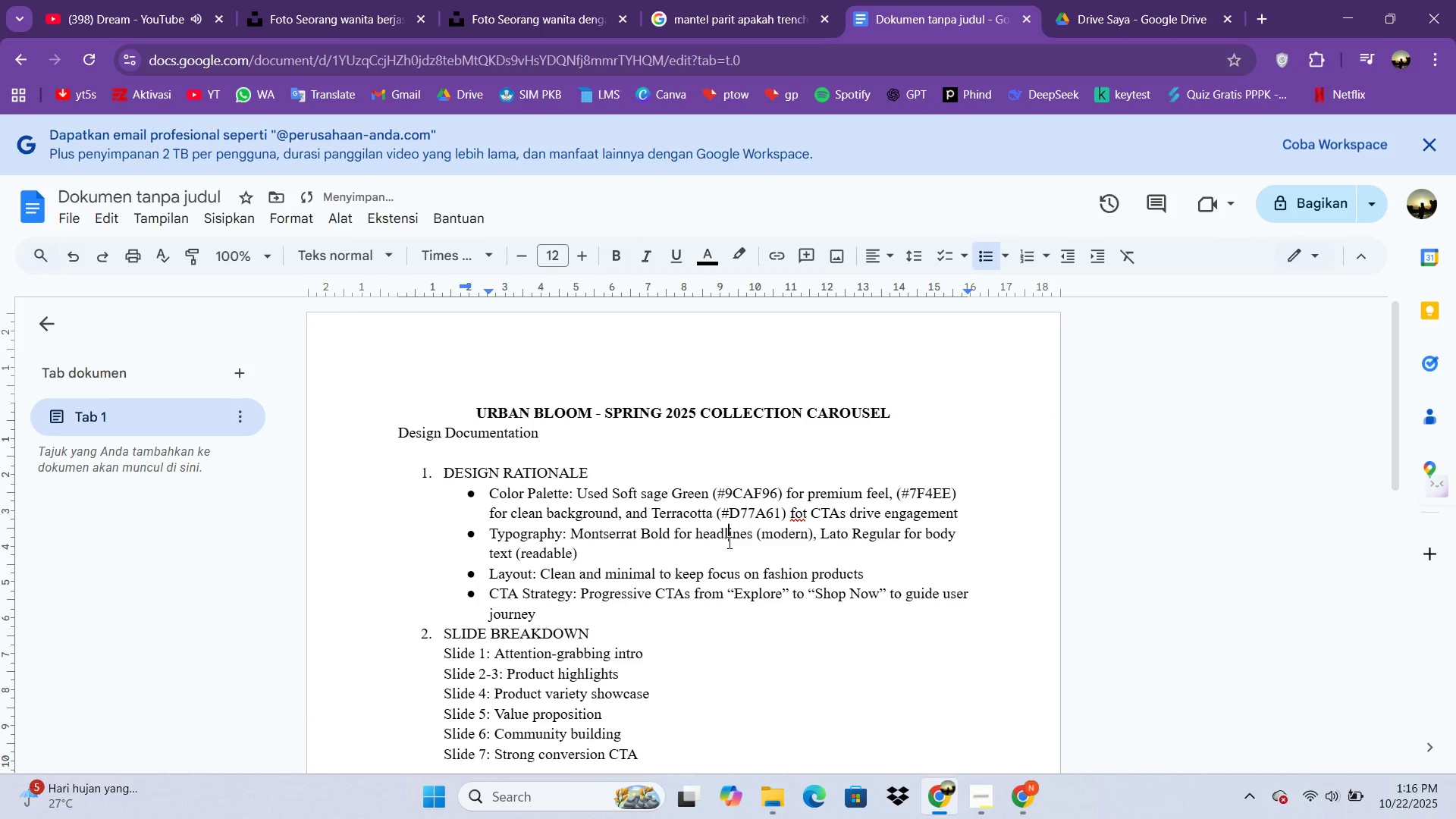 
scroll: coordinate [720, 541], scroll_direction: down, amount: 1.0
 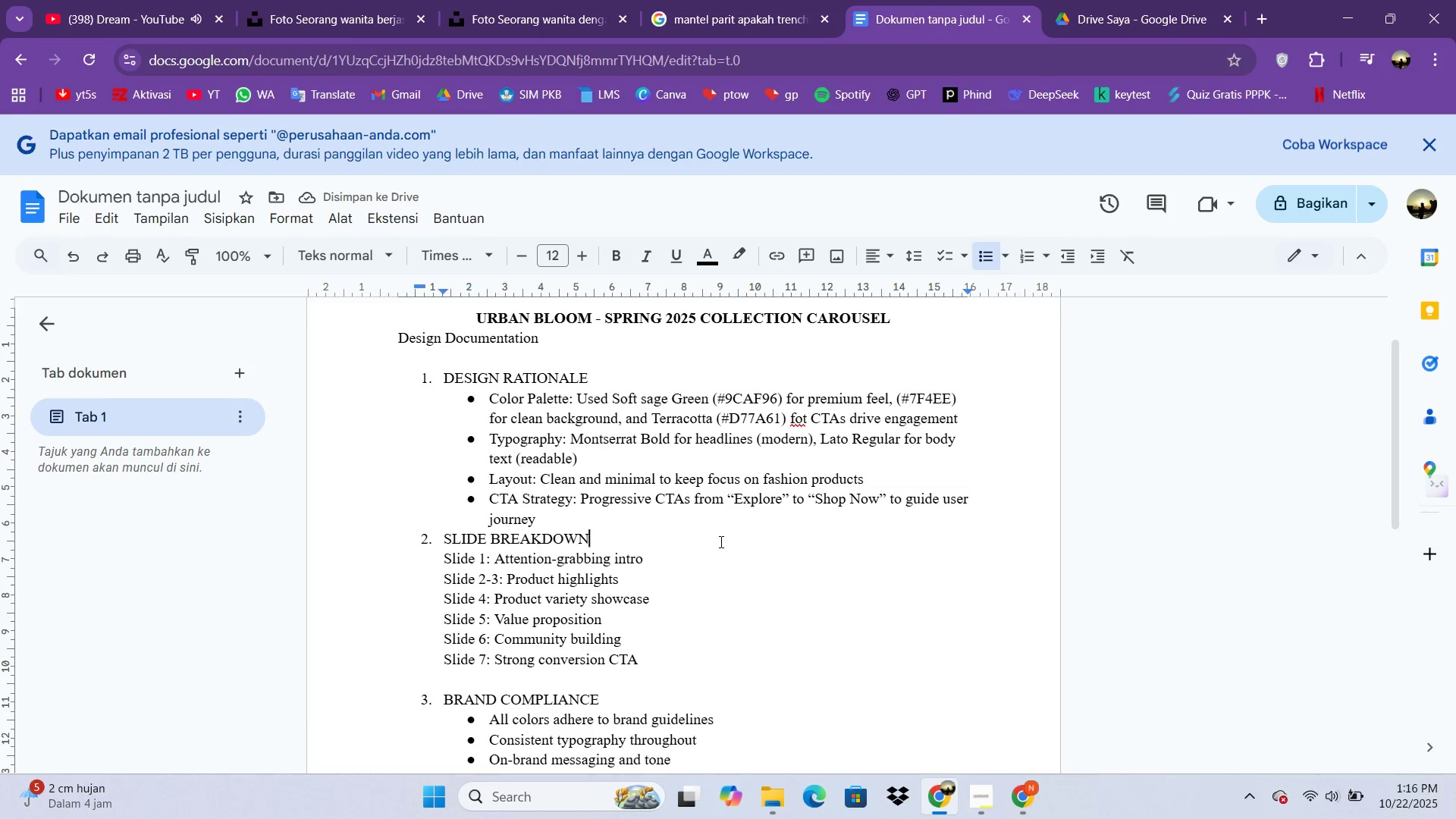 
left_click([720, 541])
 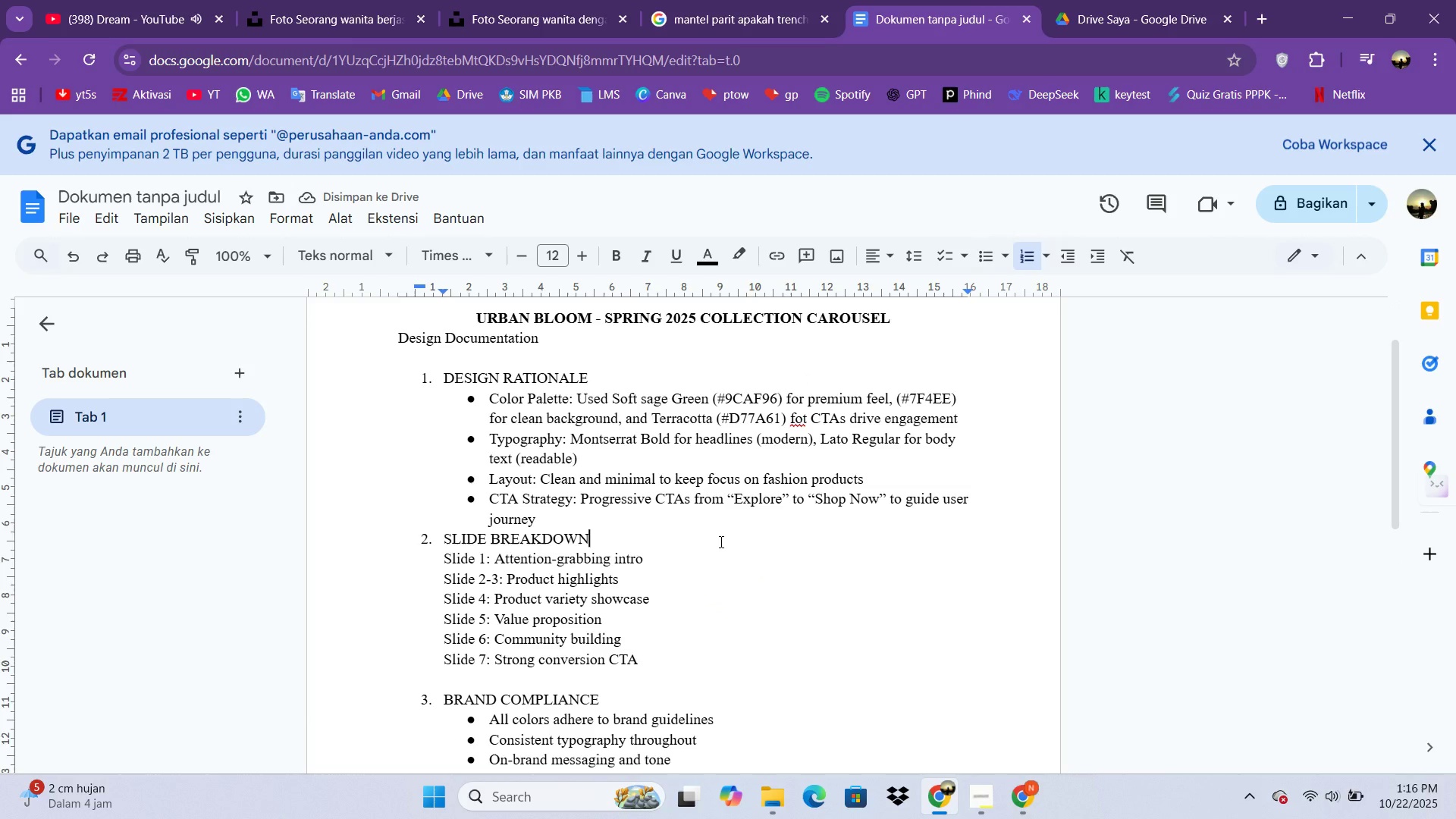 
key(Control+A)
 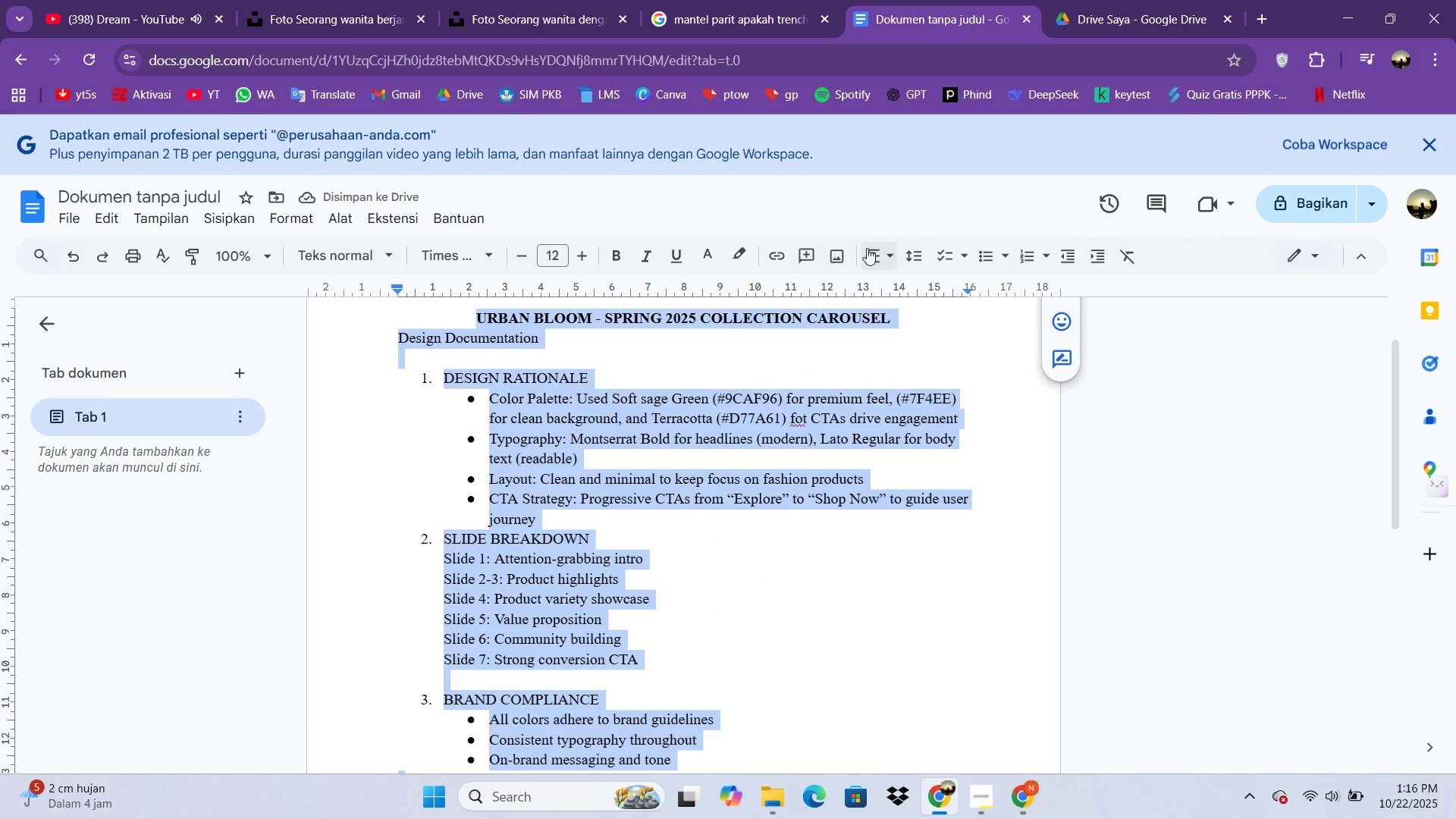 
left_click([868, 248])
 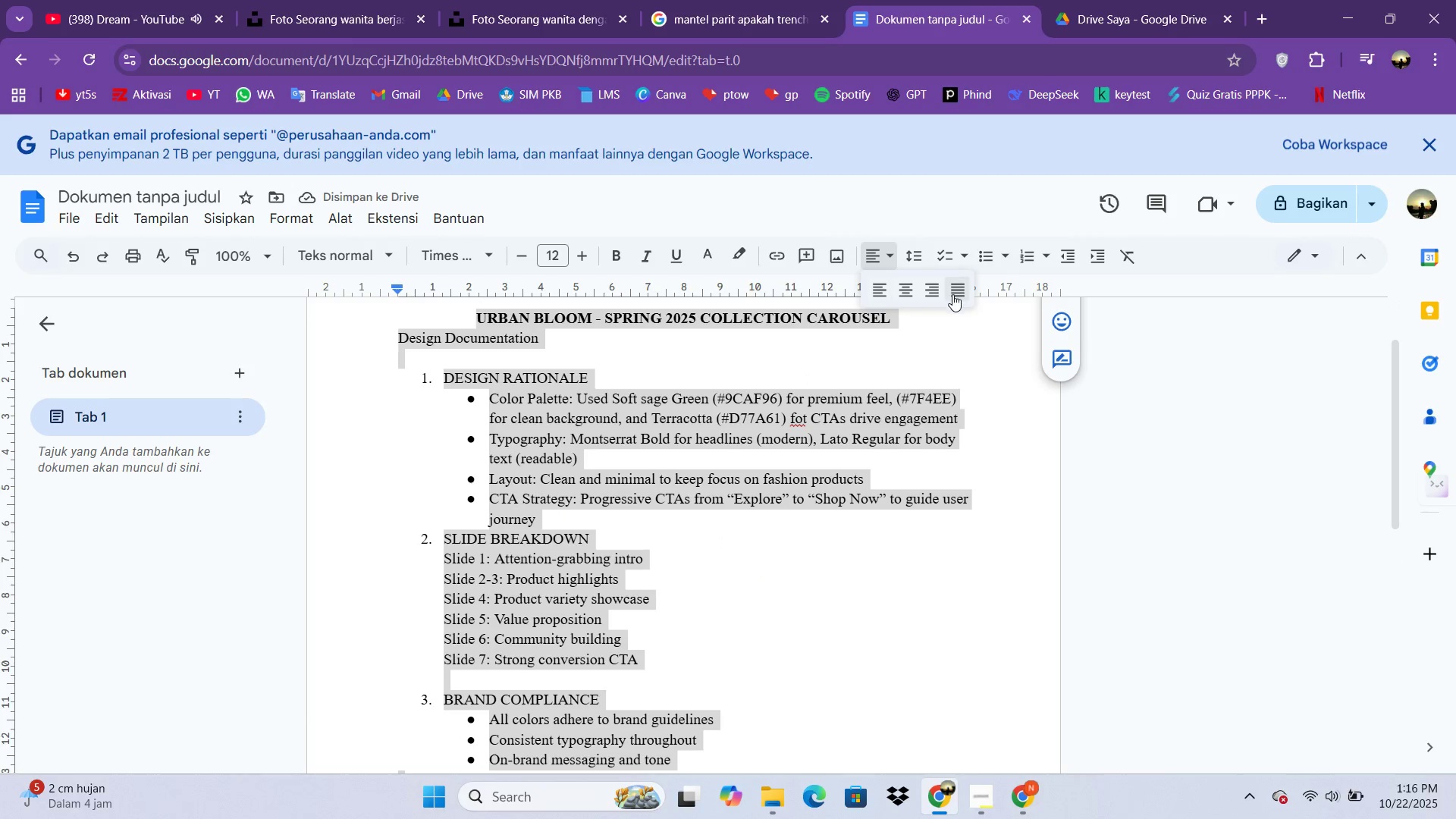 
left_click([952, 294])
 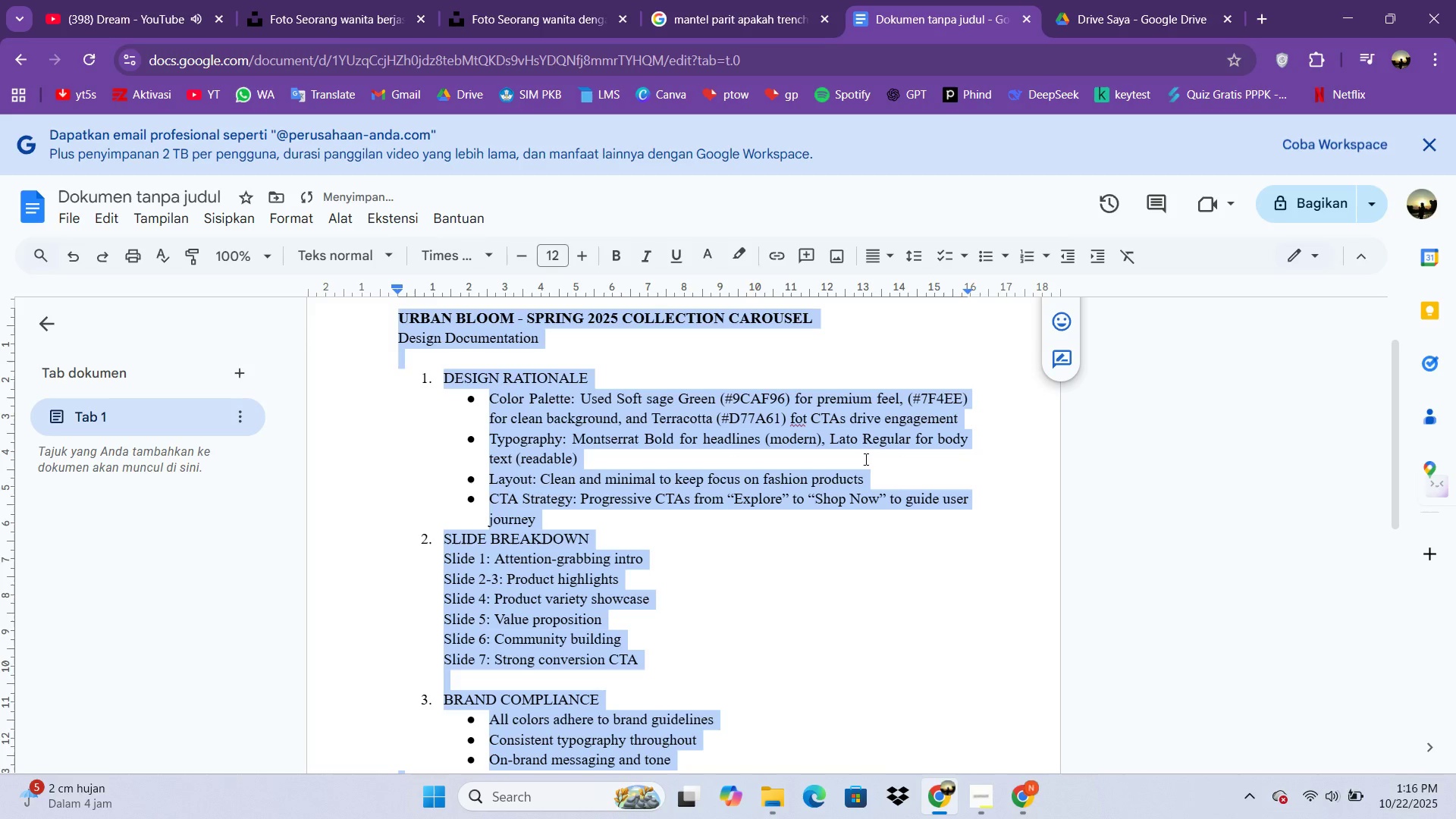 
left_click([864, 459])
 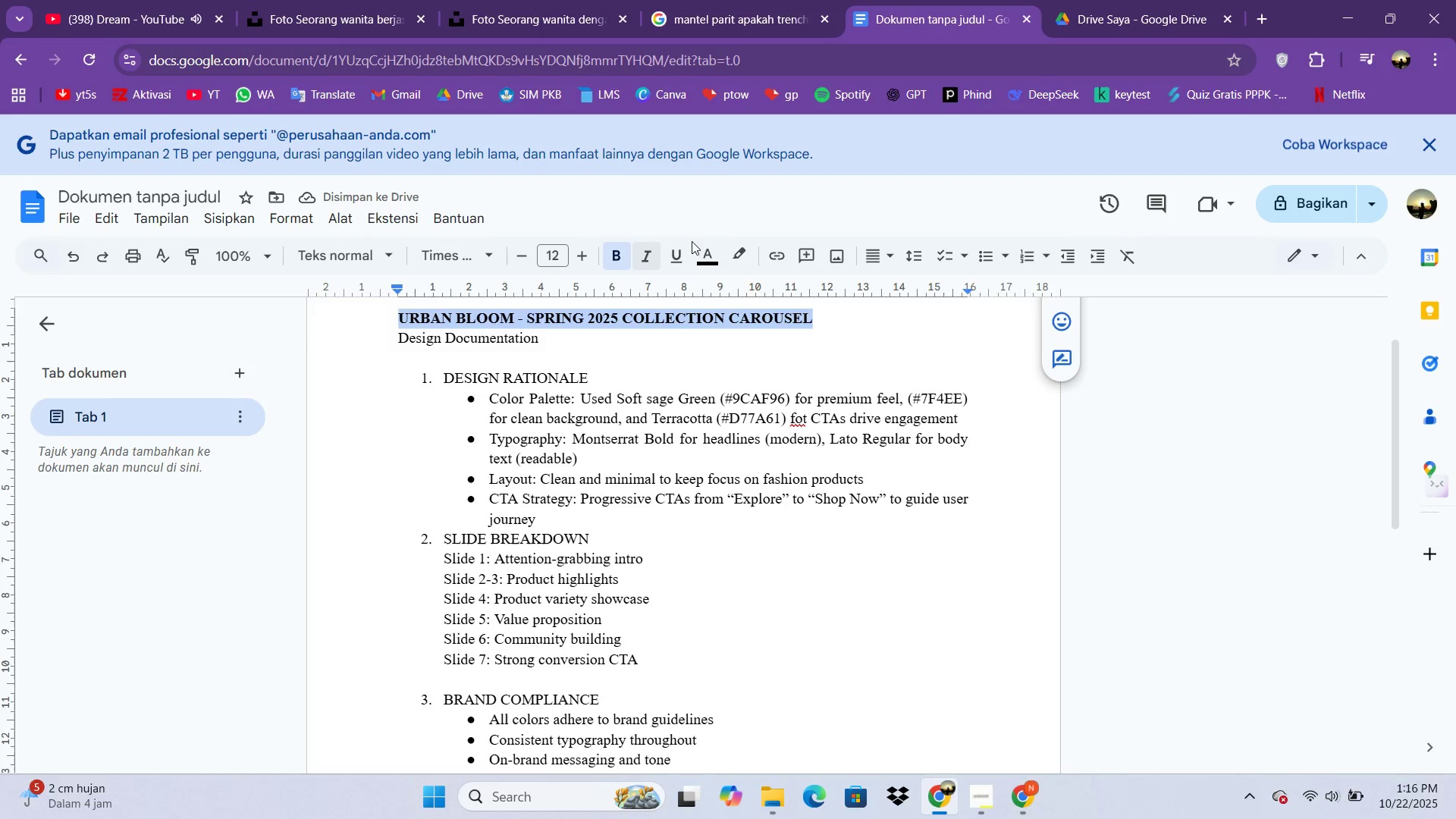 
left_click([875, 257])
 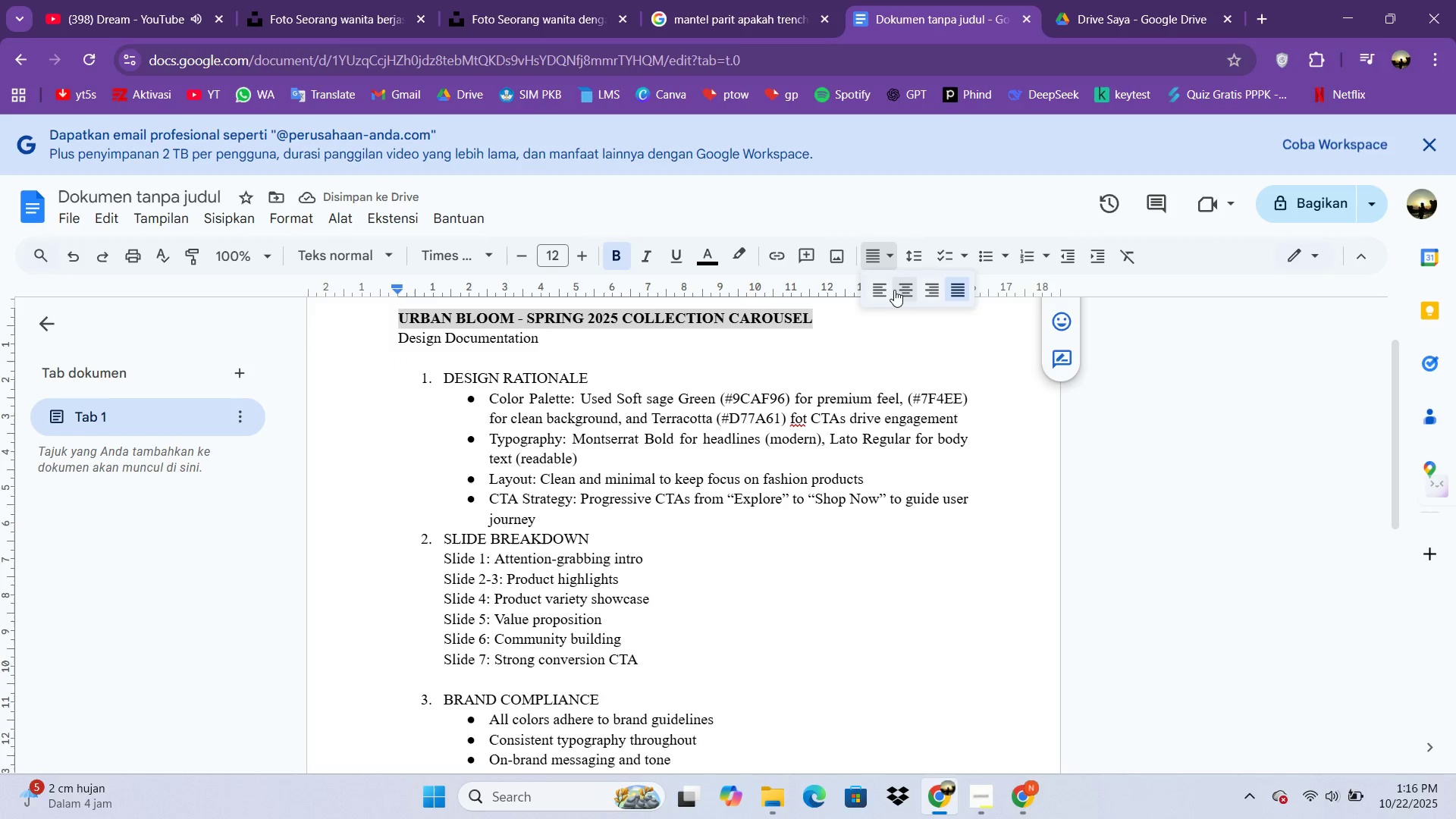 
left_click([895, 289])
 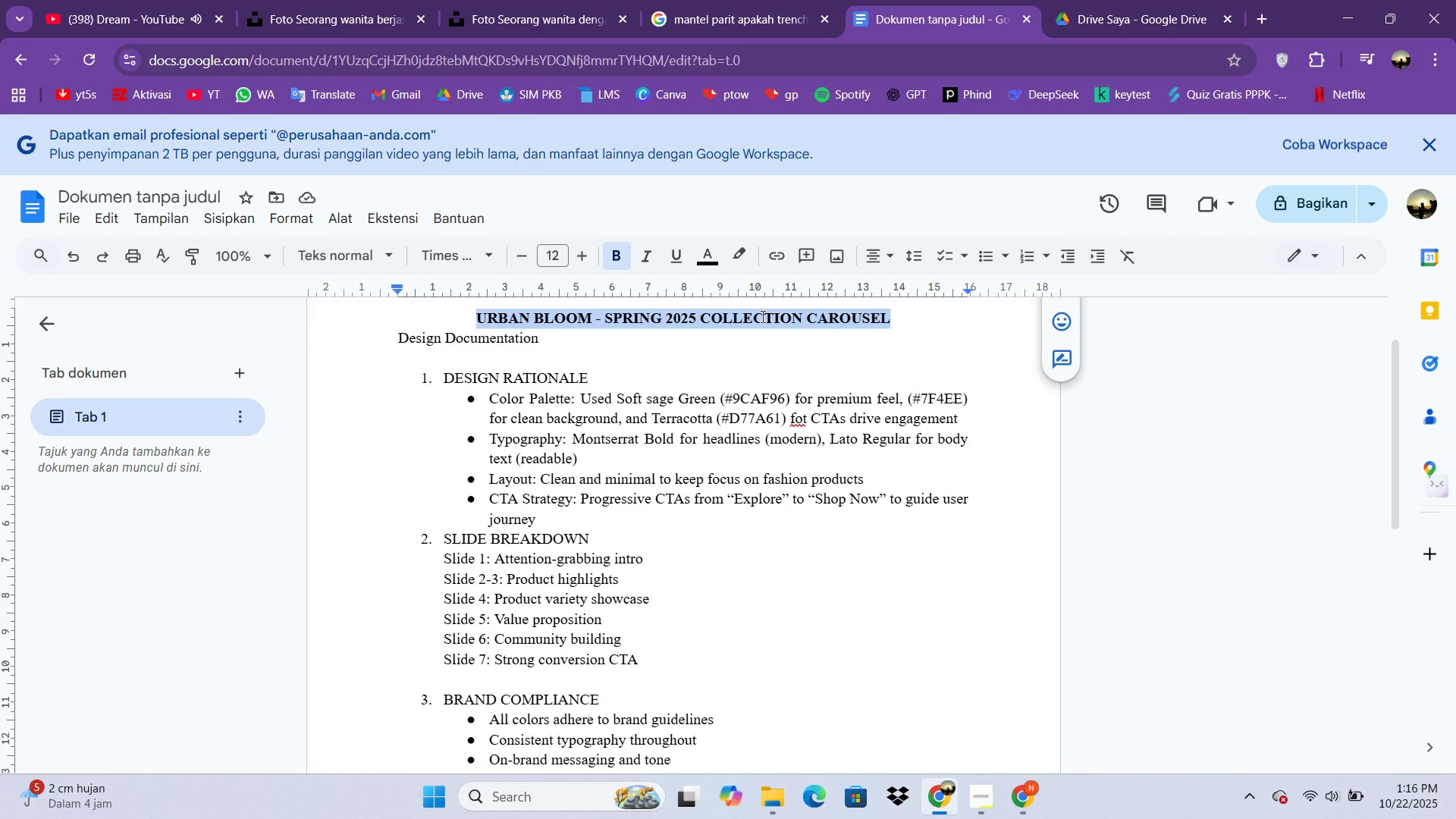 
wait(28.09)
 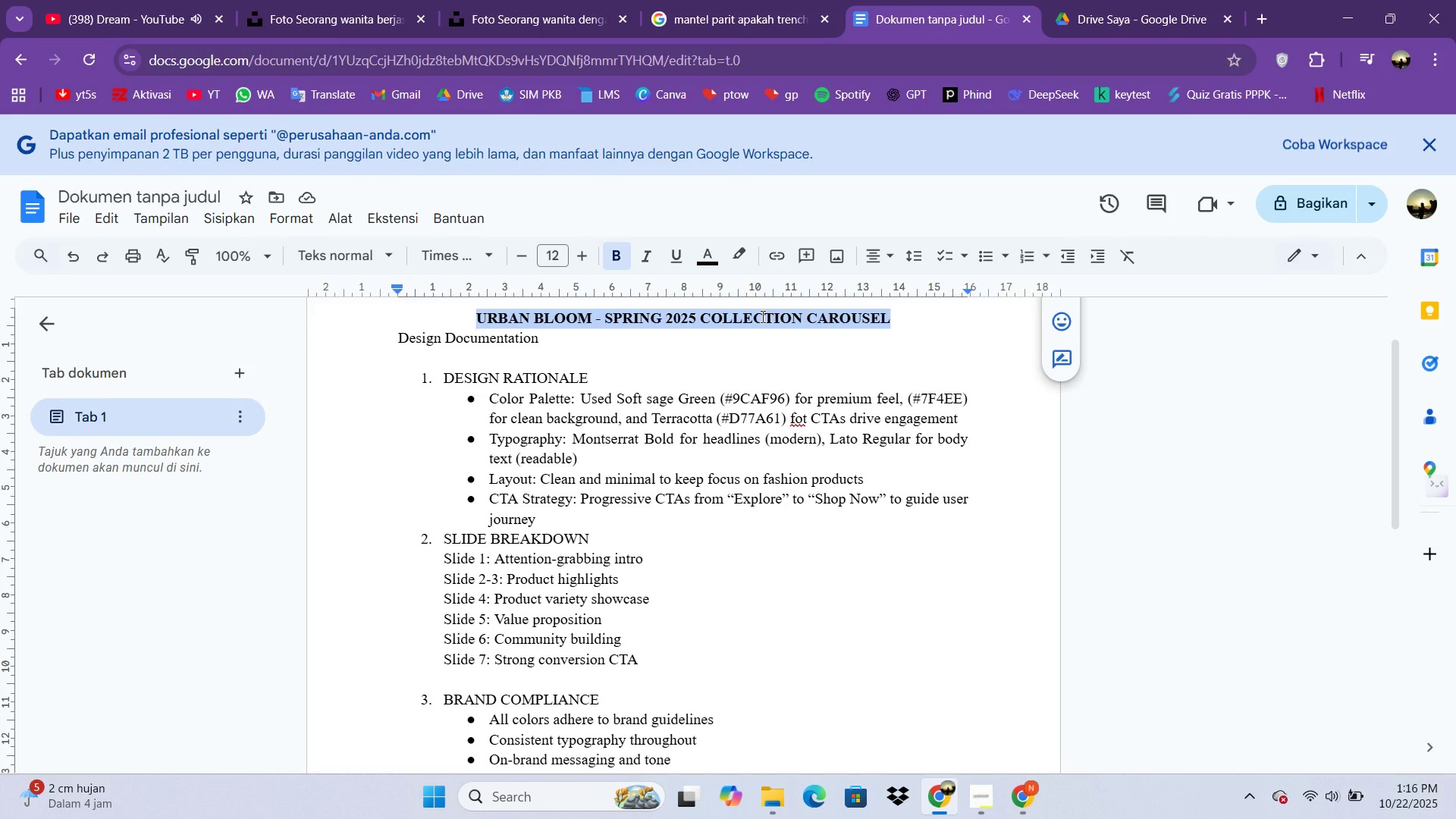 
left_click([985, 805])